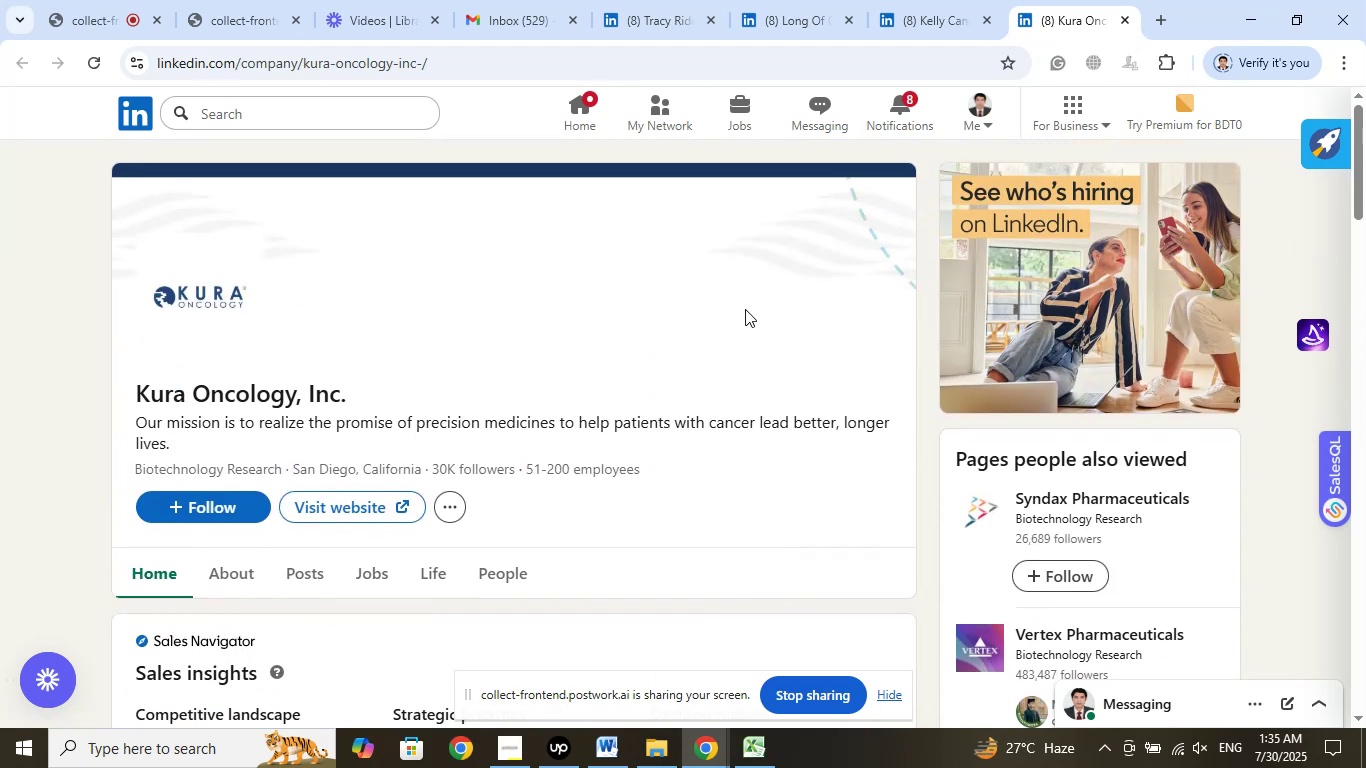 
wait(8.0)
 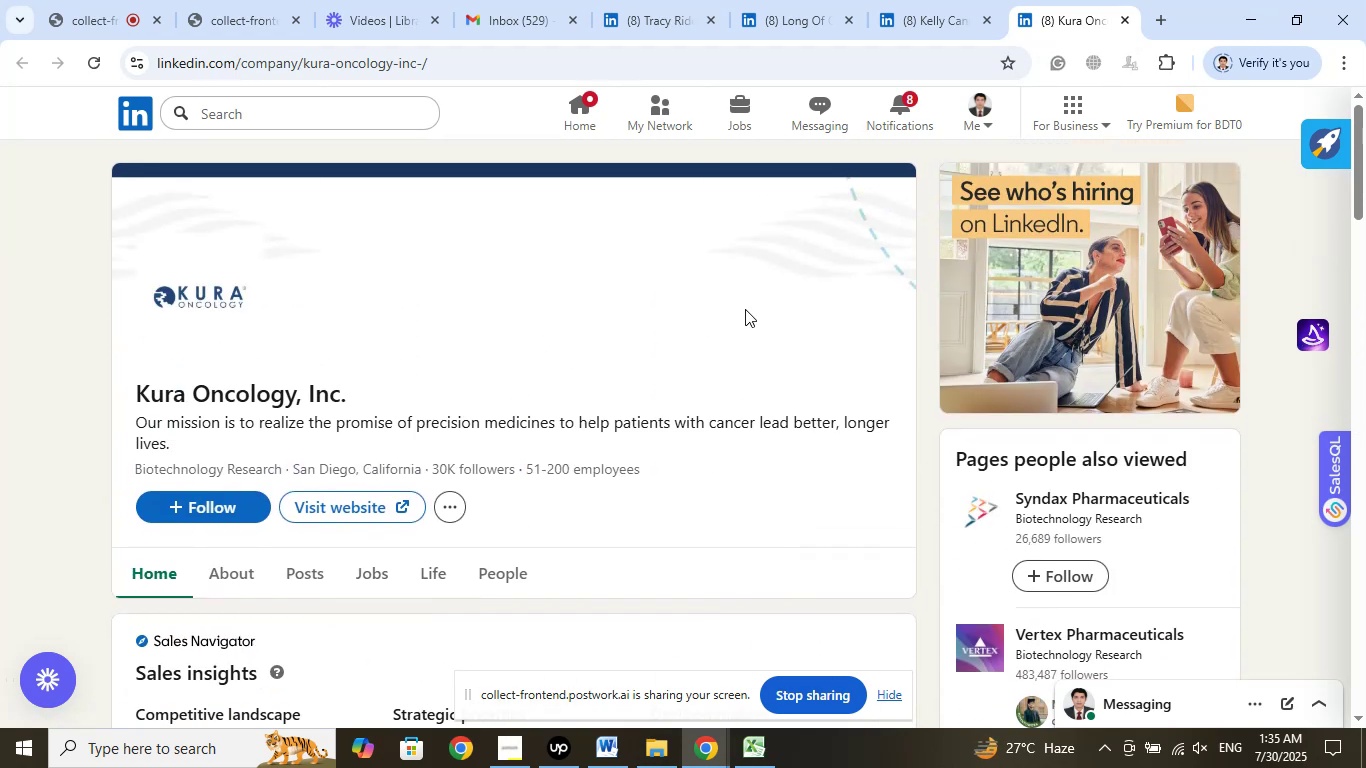 
left_click_drag(start_coordinate=[484, 419], to_coordinate=[572, 419])
 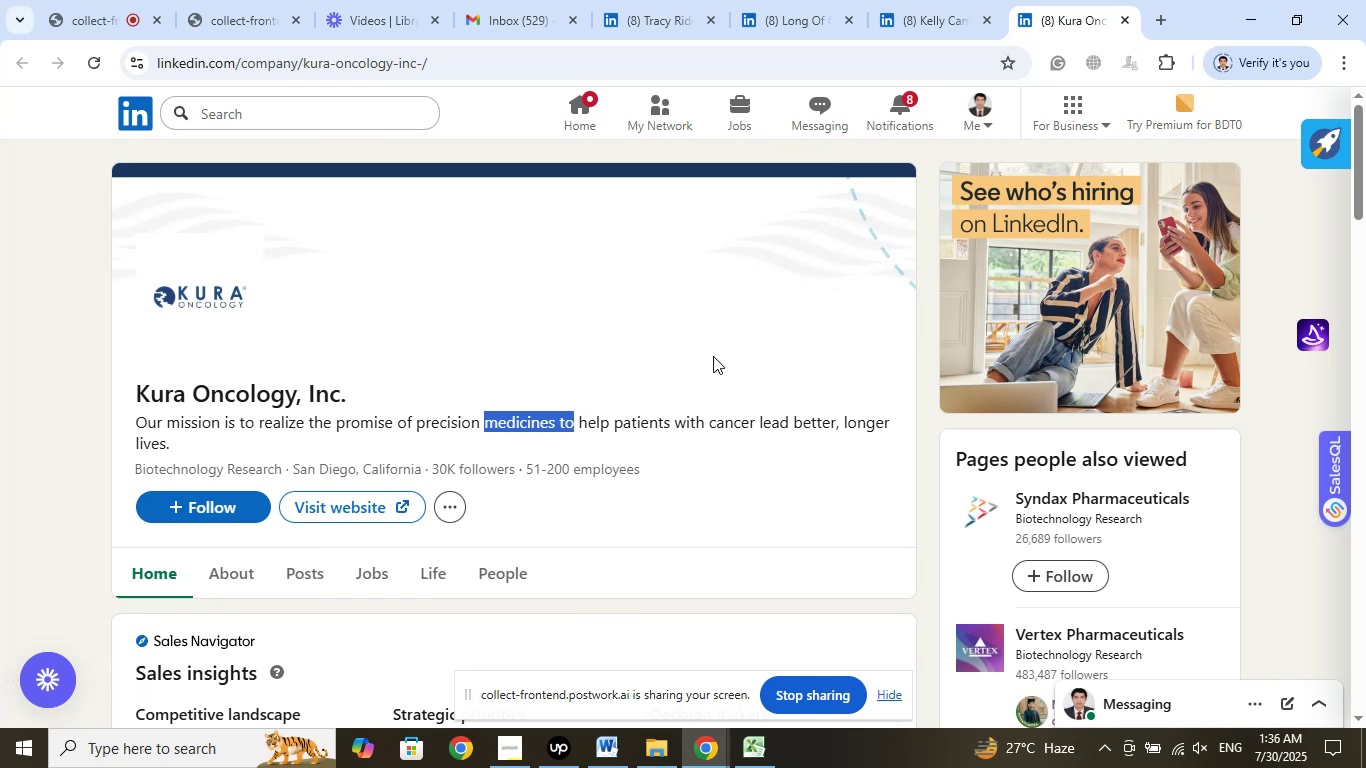 
left_click([713, 356])
 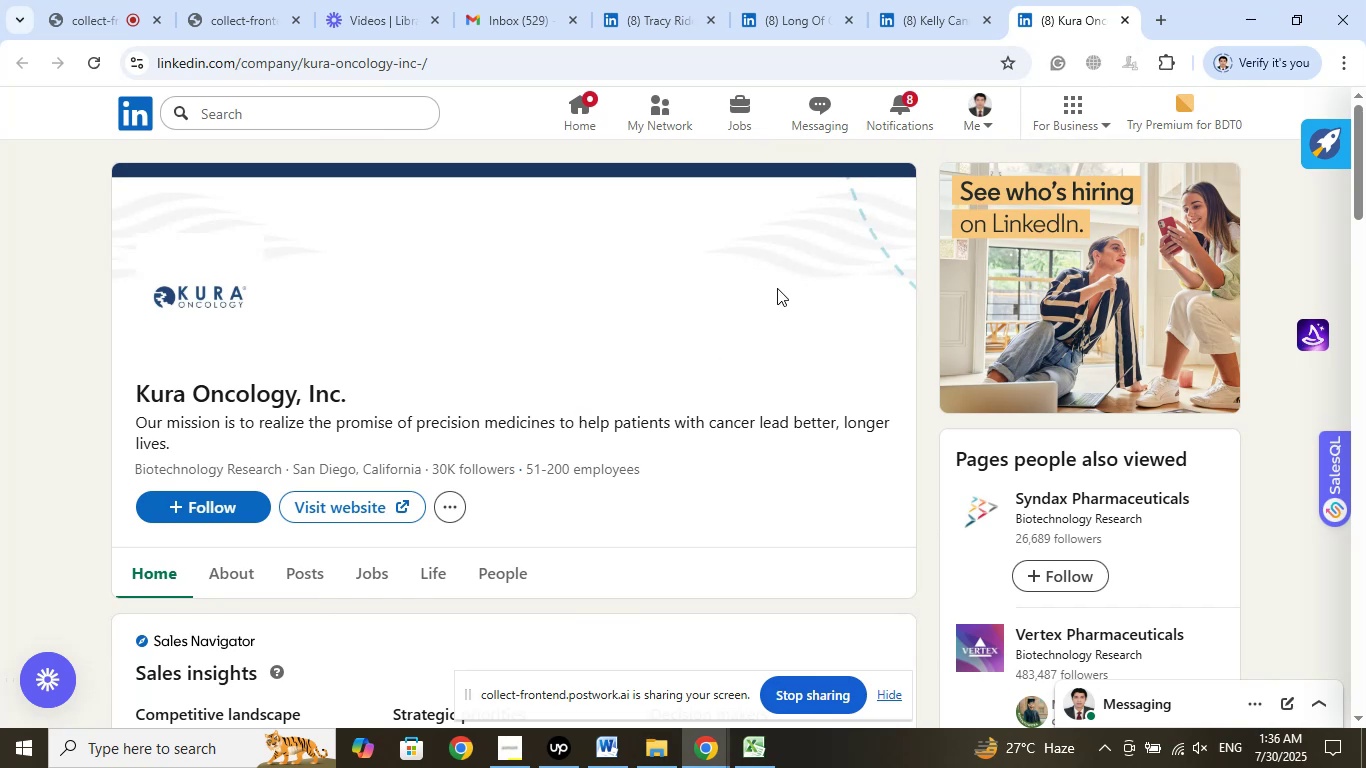 
wait(9.68)
 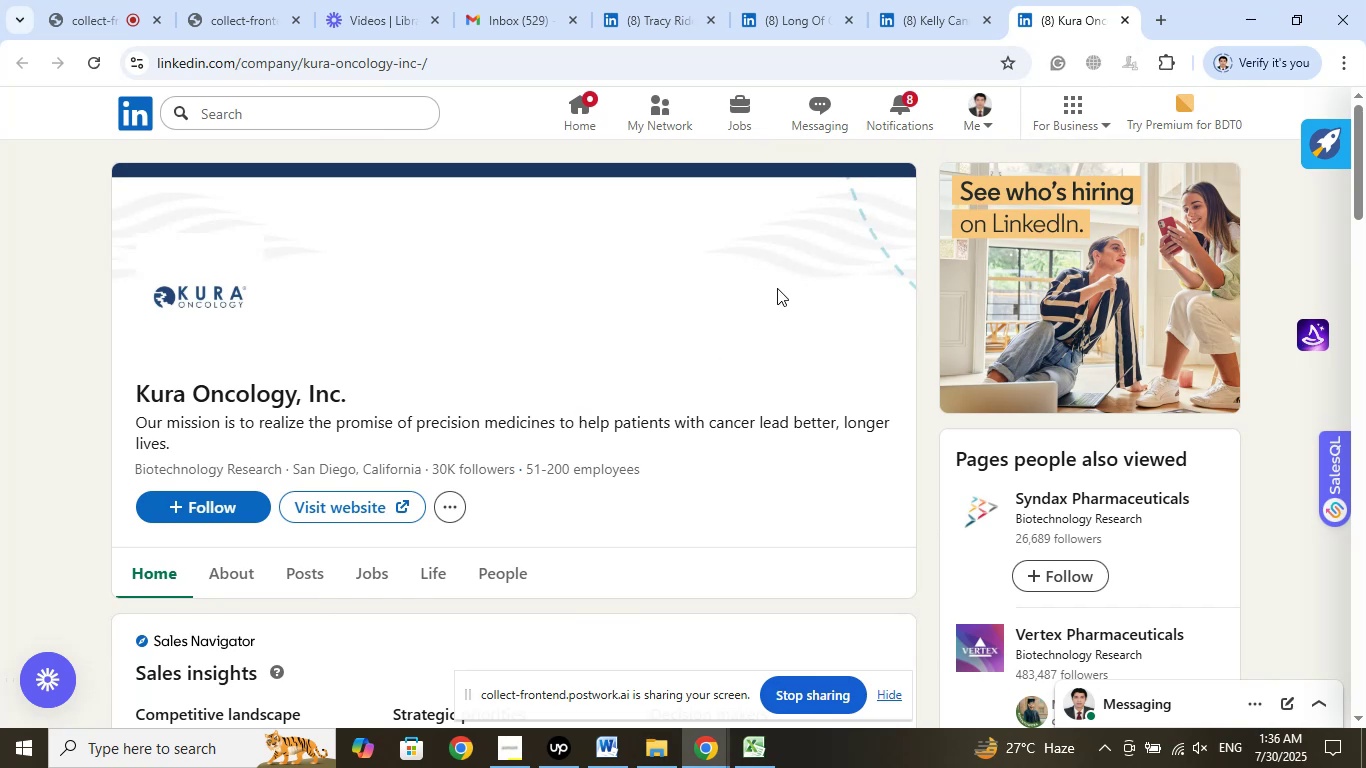 
left_click([586, 314])
 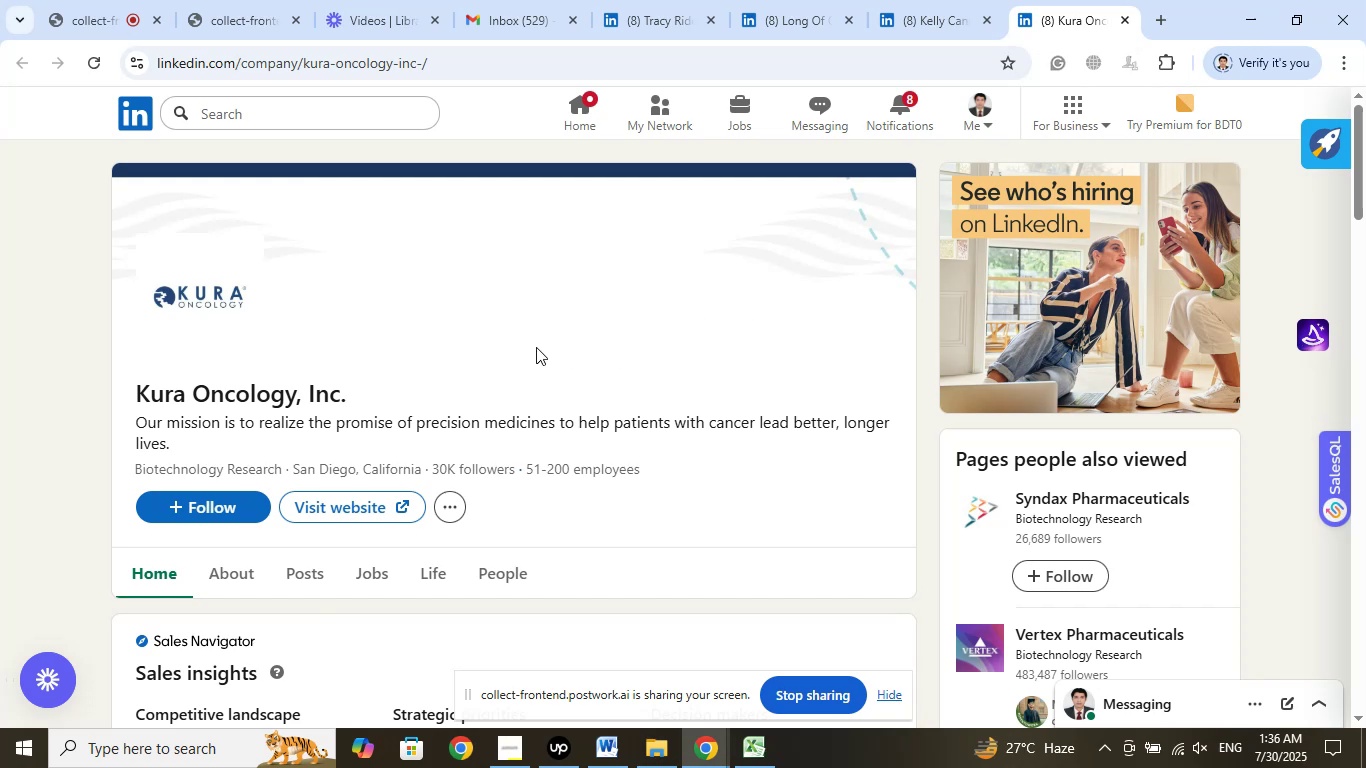 
left_click([378, 313])
 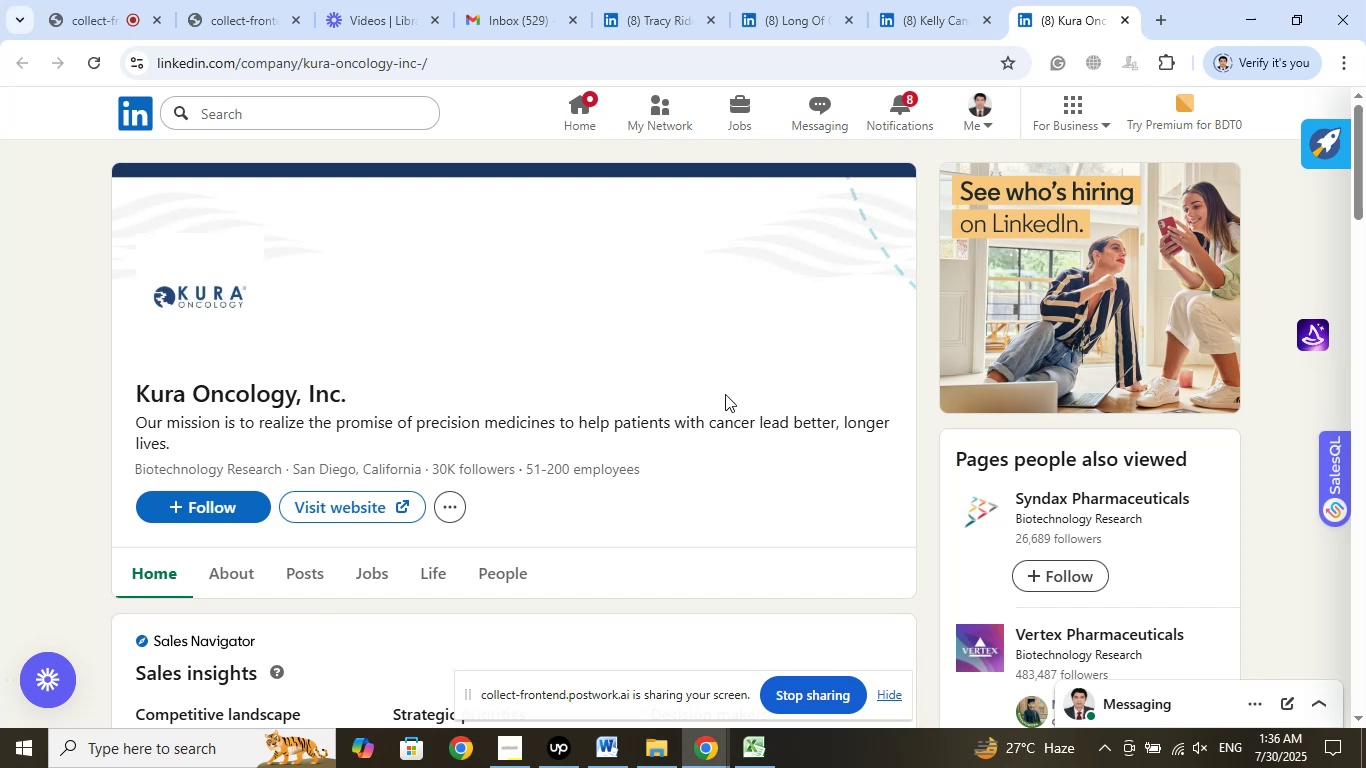 
left_click([728, 393])
 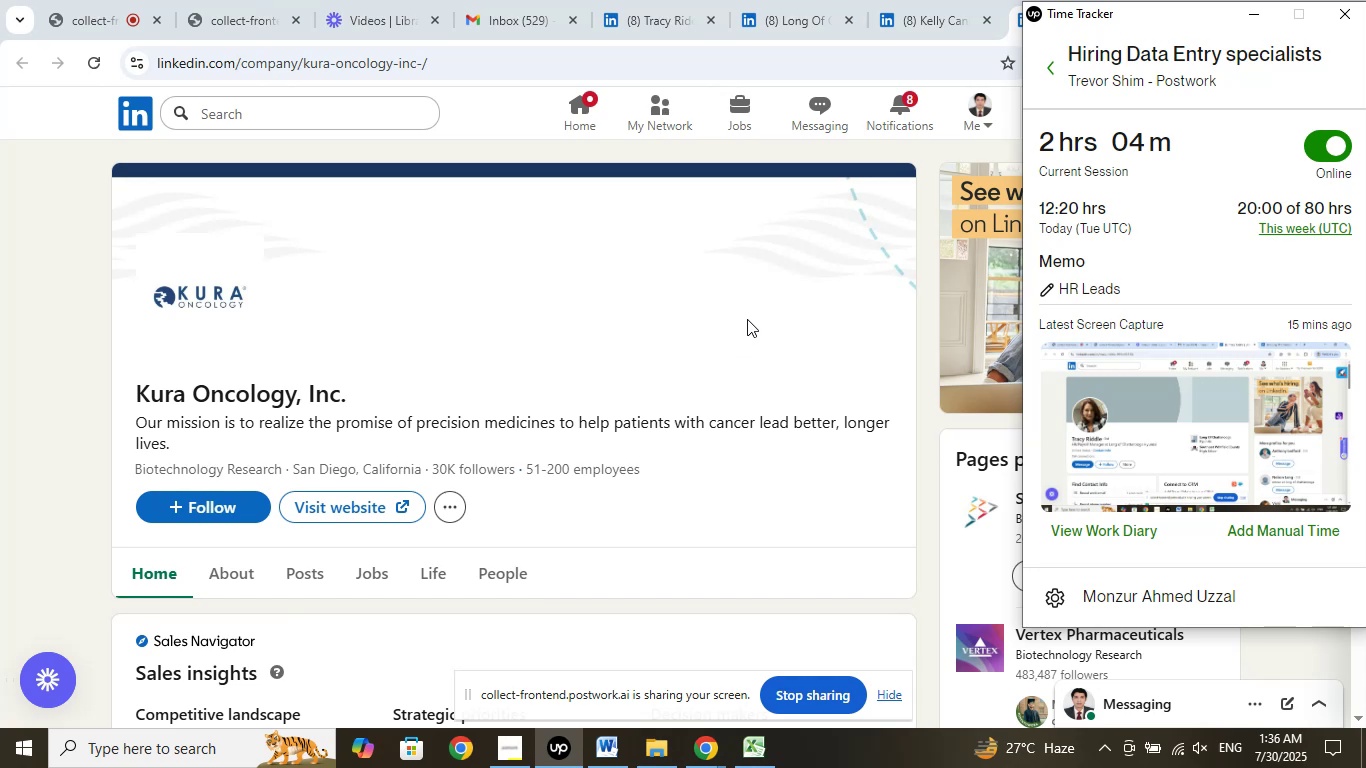 
left_click([751, 313])
 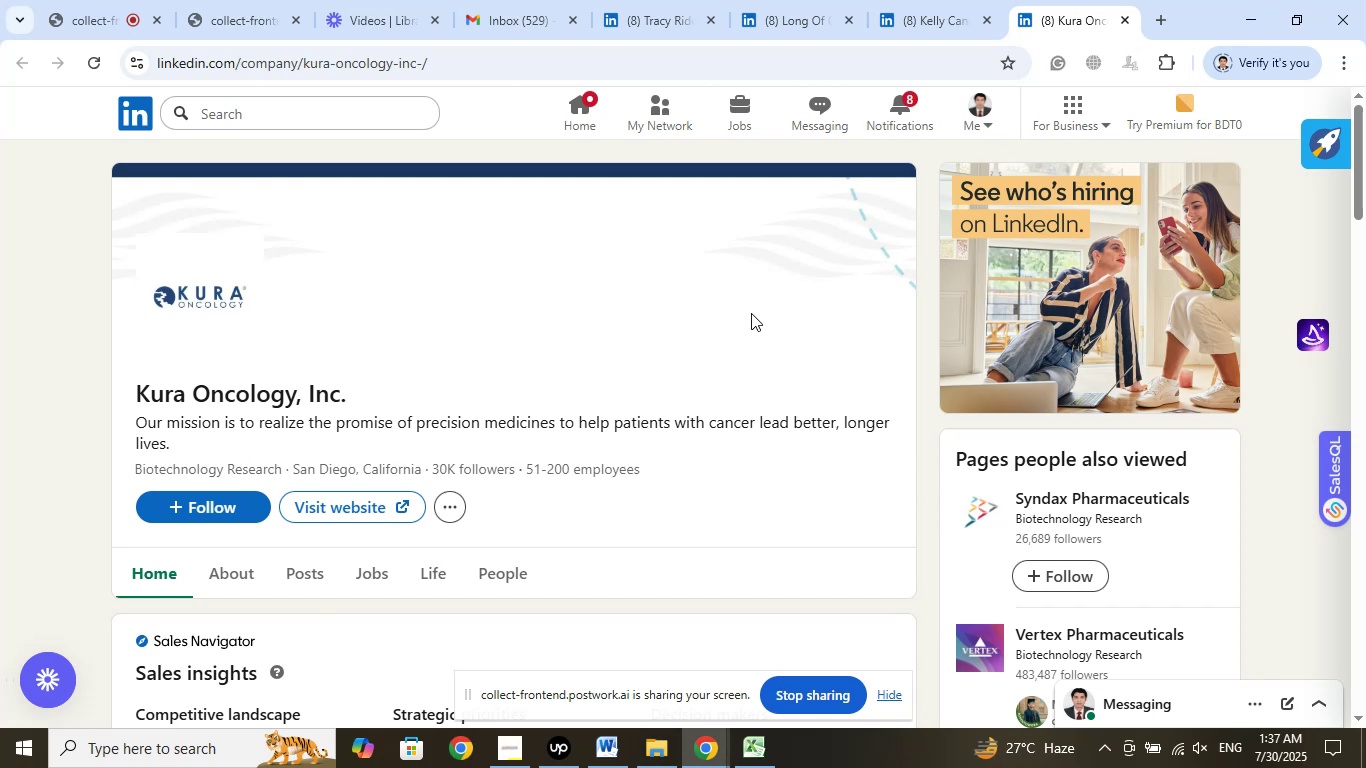 
wait(48.88)
 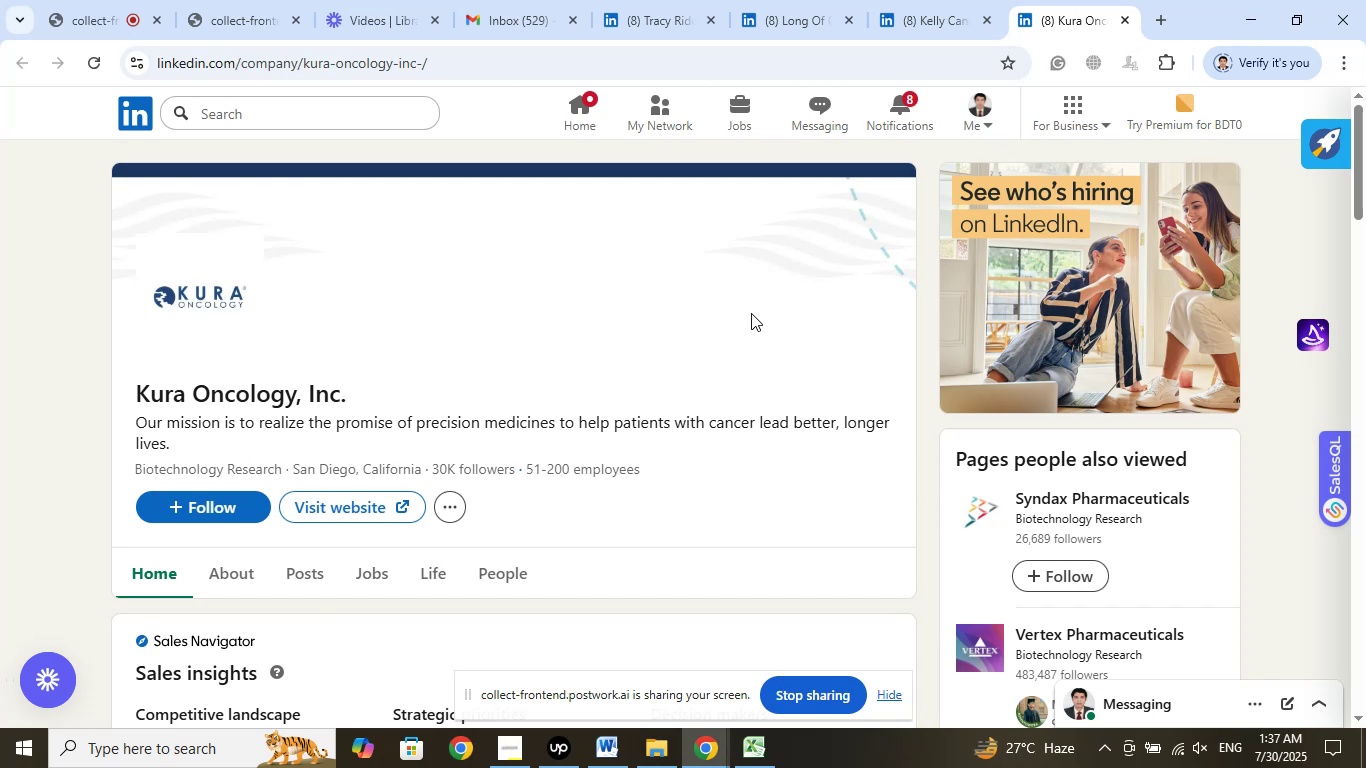 
left_click([408, 323])
 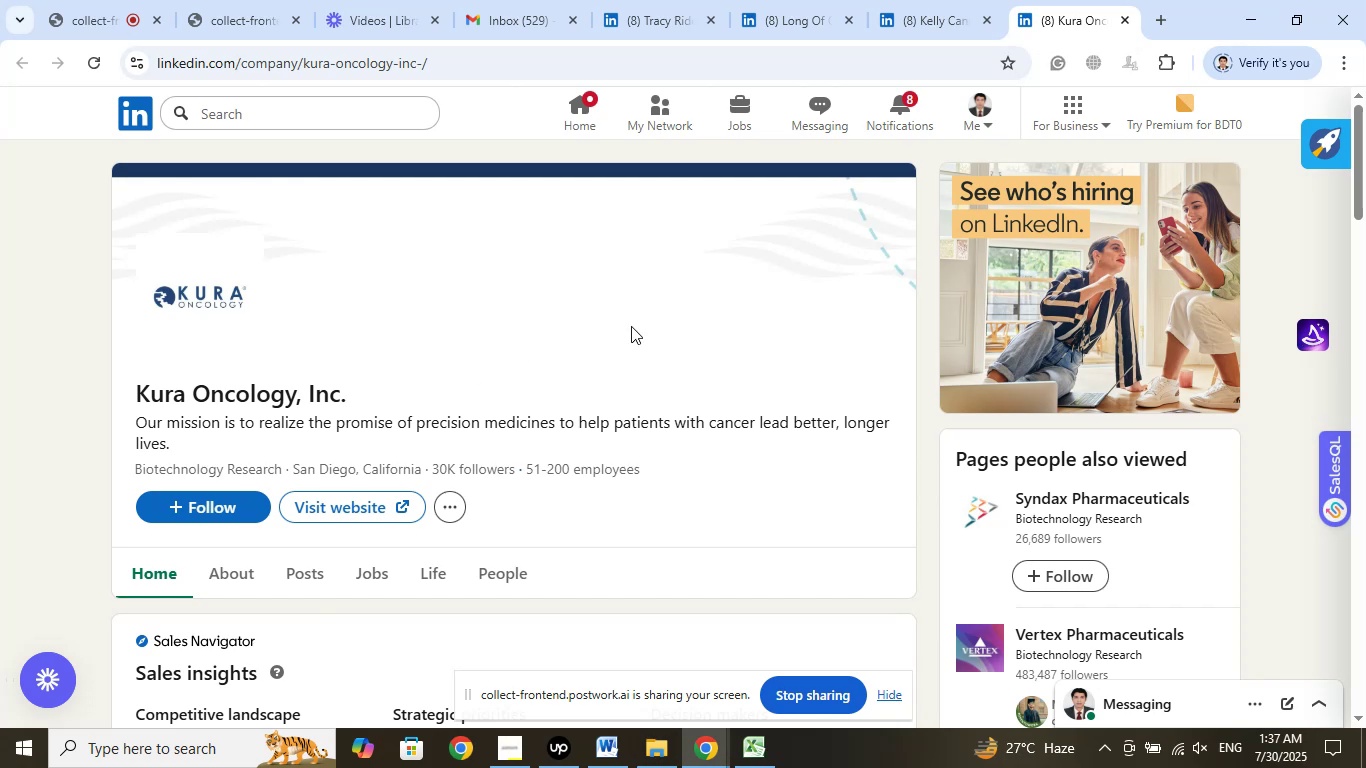 
left_click([699, 325])
 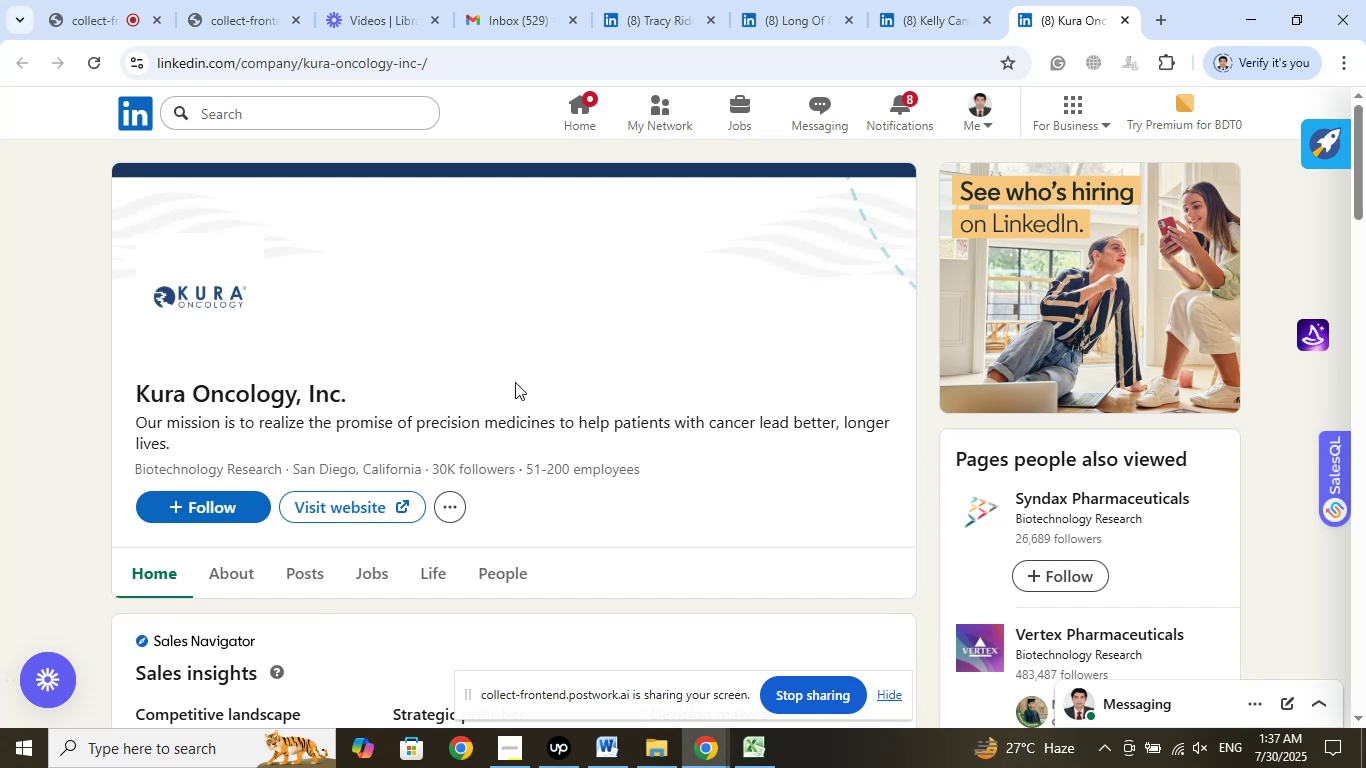 
left_click([453, 379])
 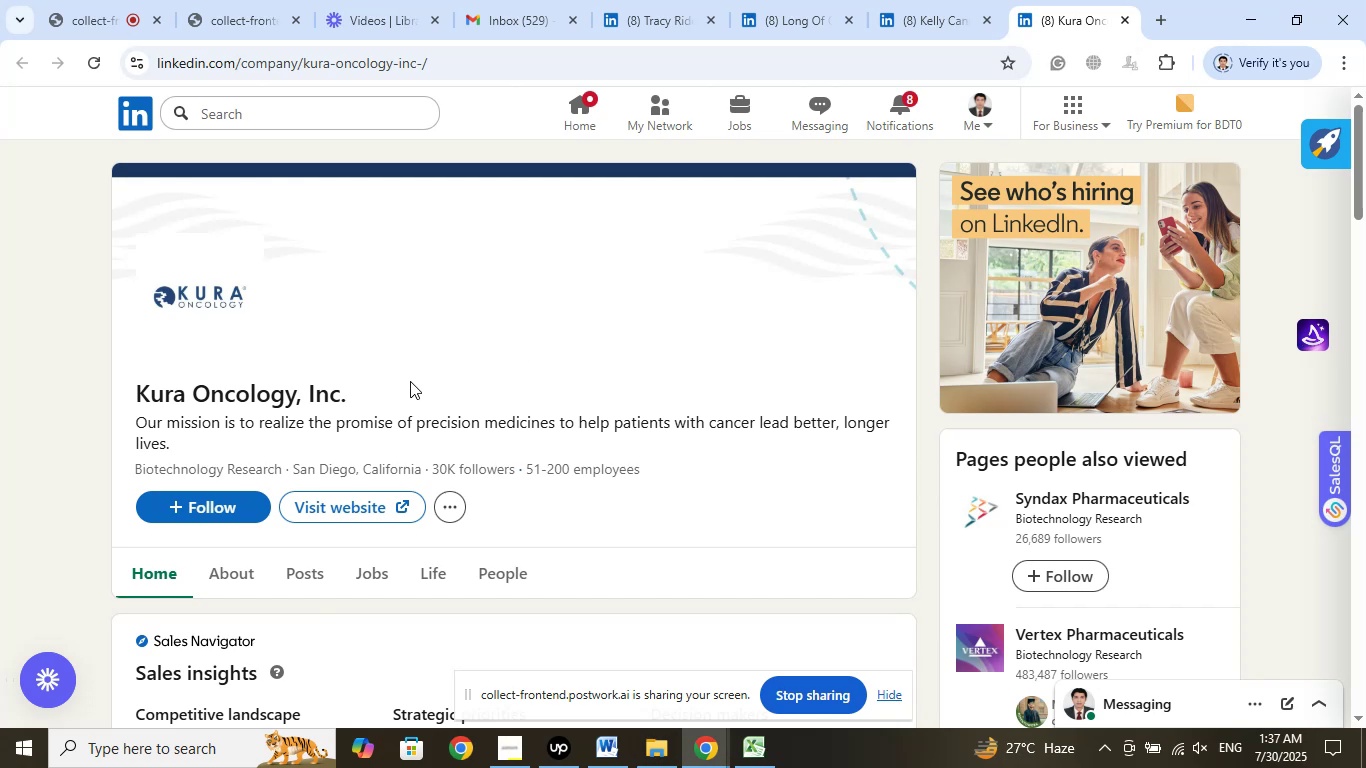 
left_click([373, 322])
 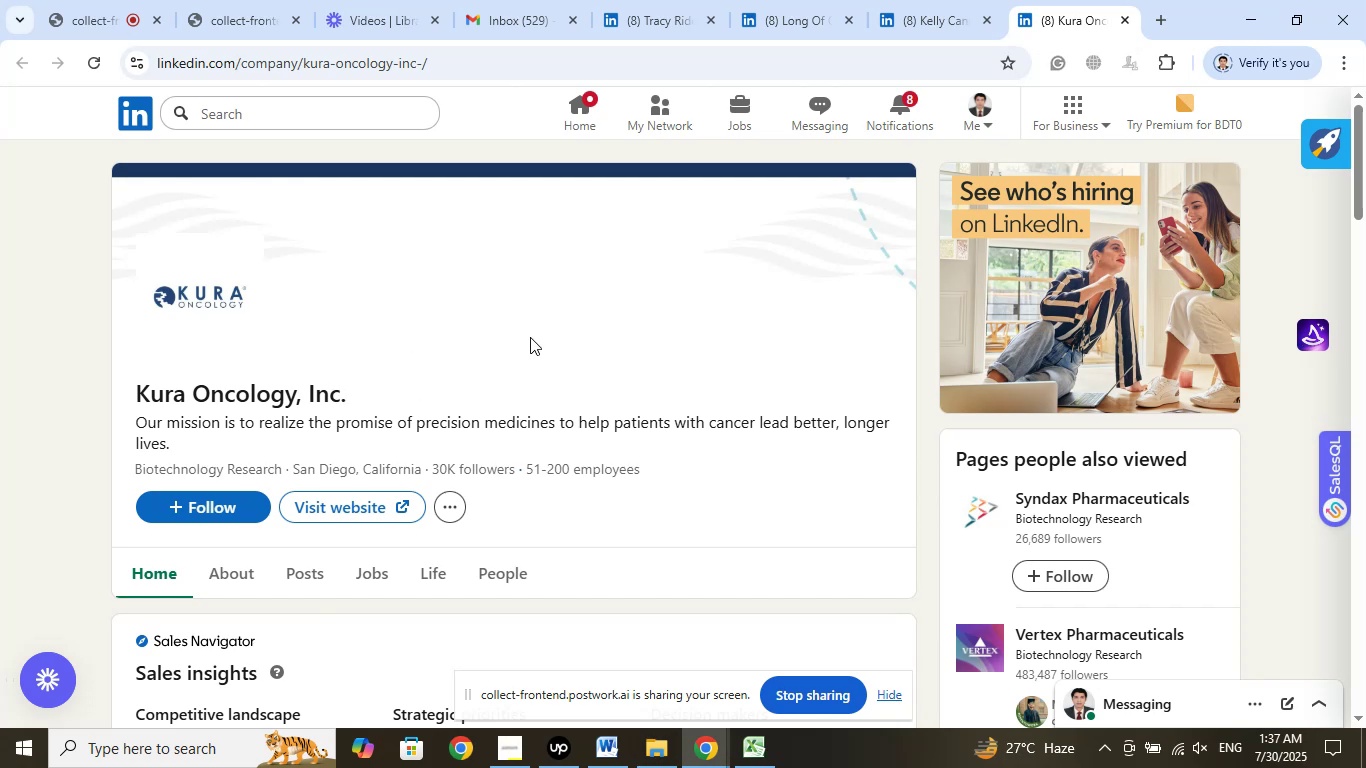 
left_click([530, 337])
 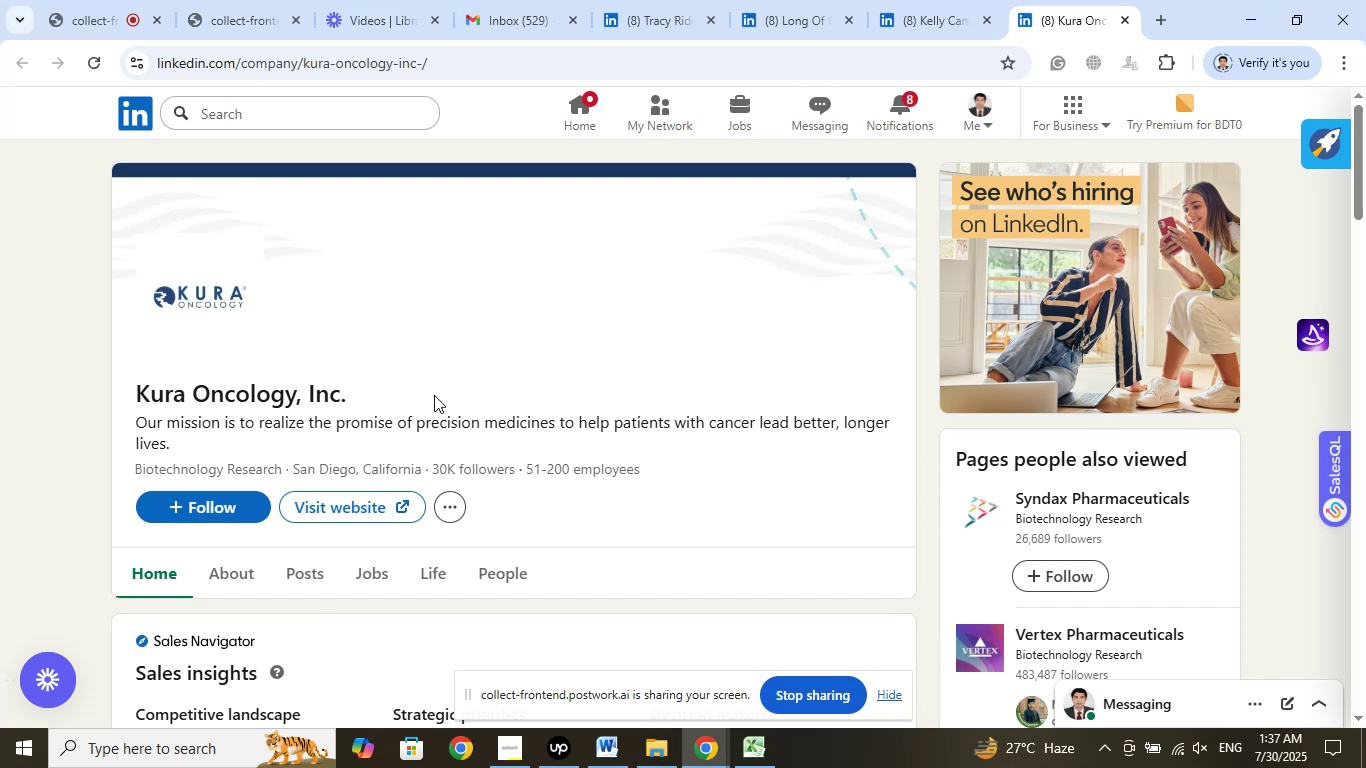 
left_click([497, 352])
 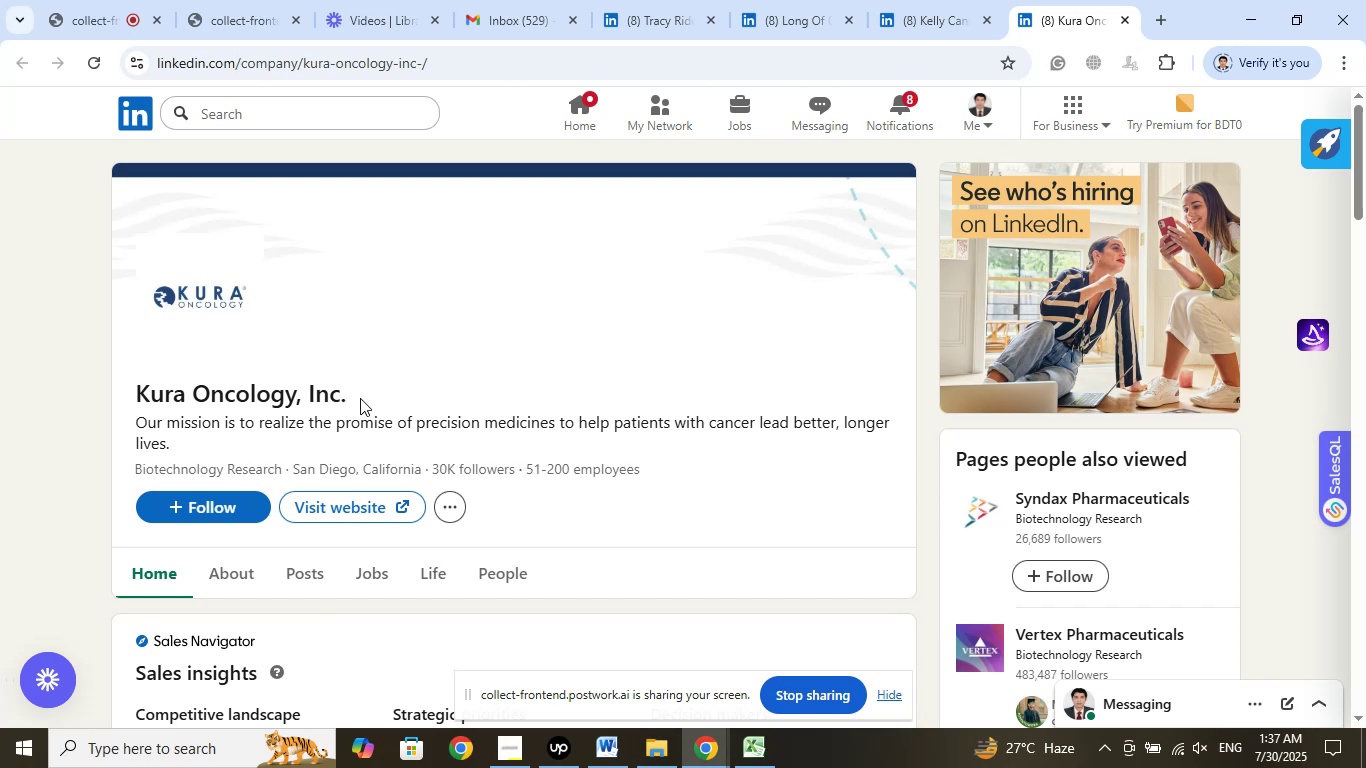 
left_click_drag(start_coordinate=[289, 421], to_coordinate=[501, 425])
 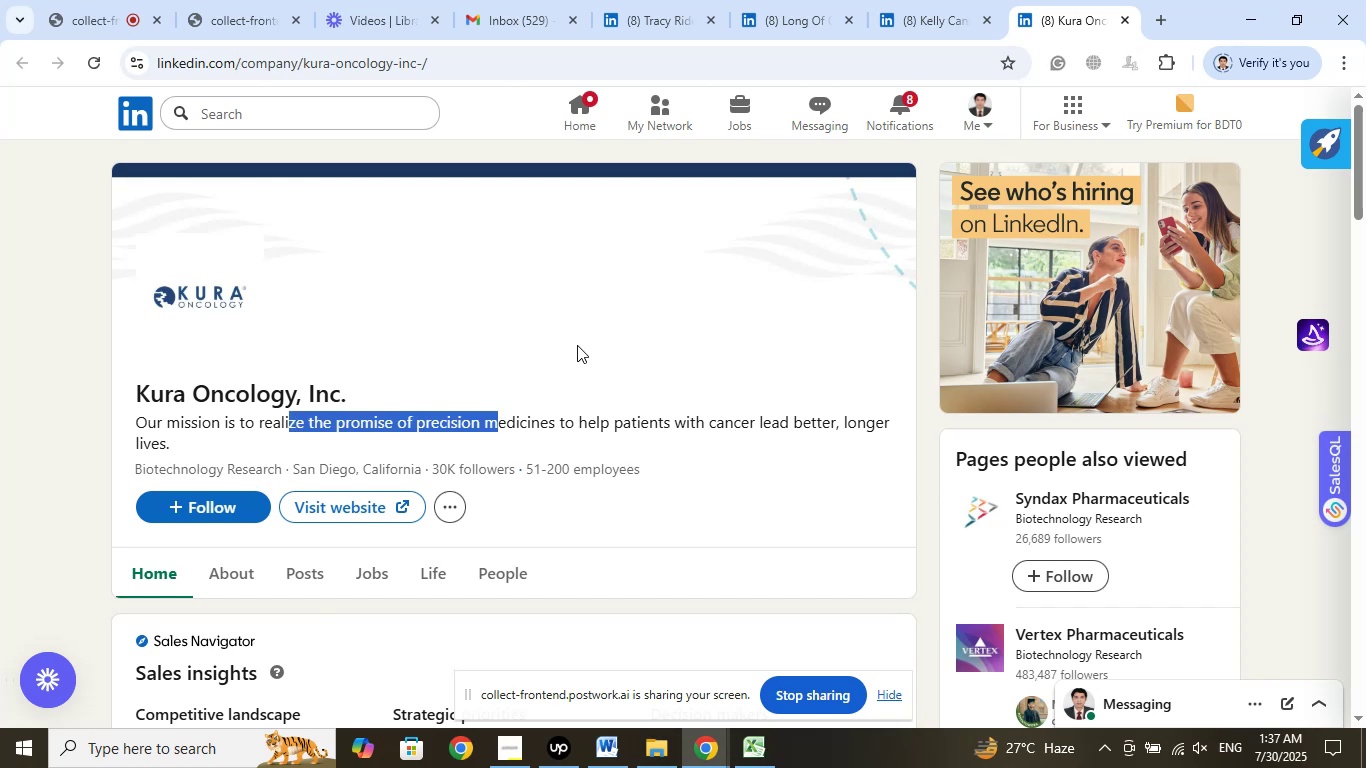 
left_click([577, 345])
 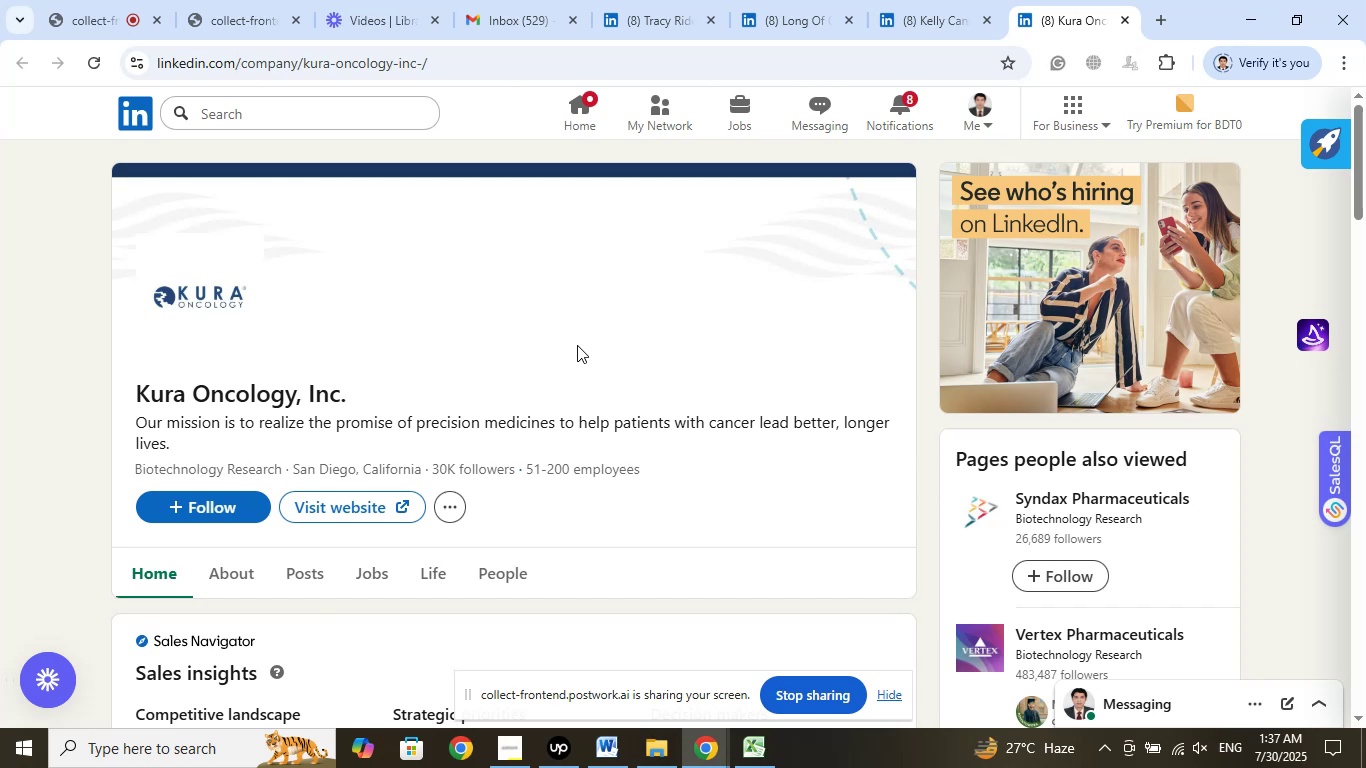 
wait(11.34)
 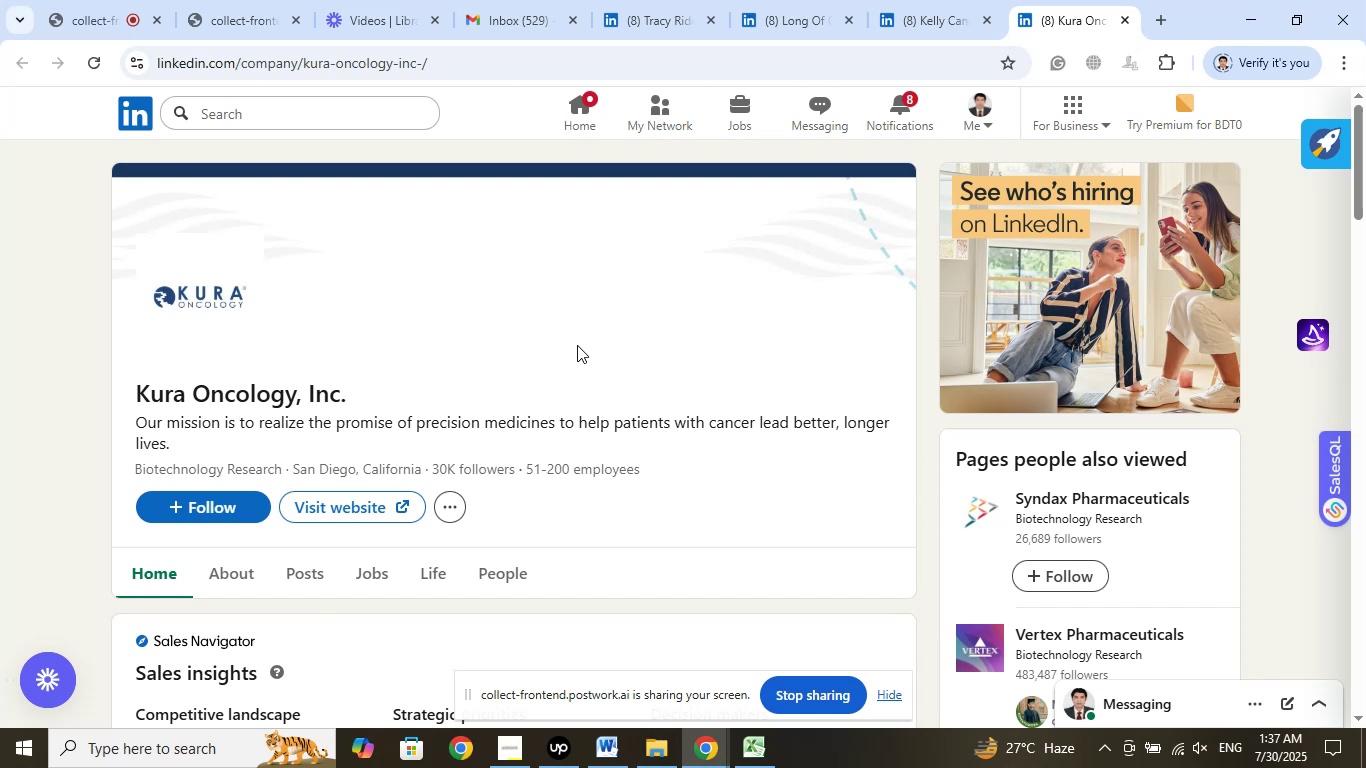 
left_click([564, 322])
 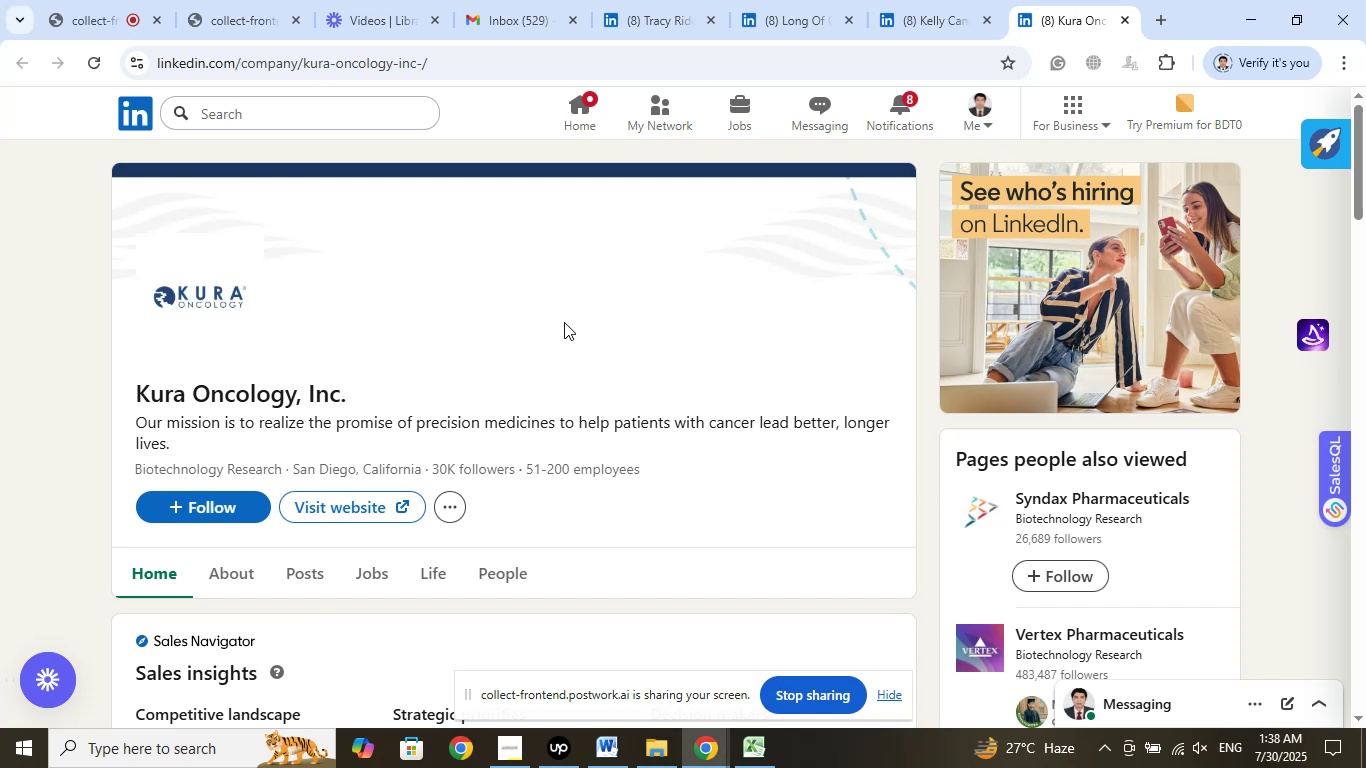 
wait(45.25)
 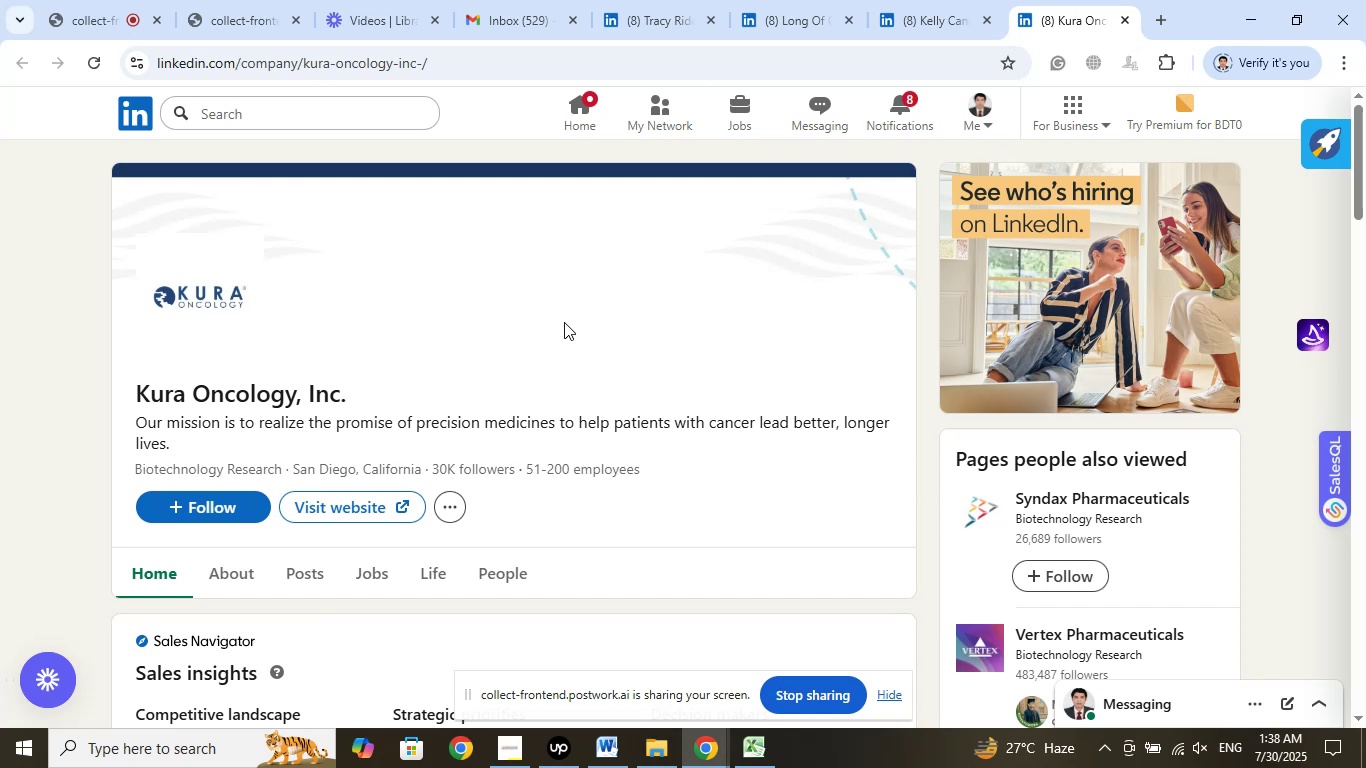 
left_click([95, 0])
 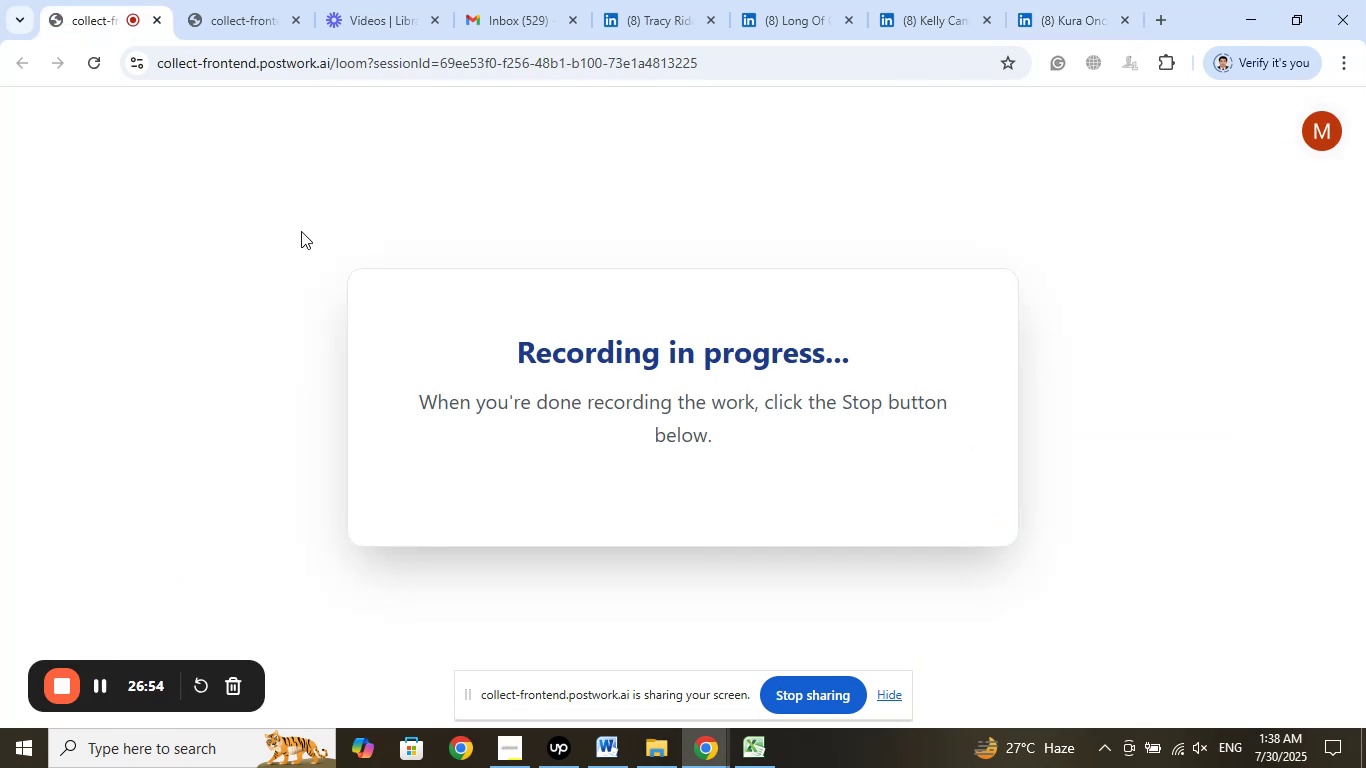 
left_click([249, 0])
 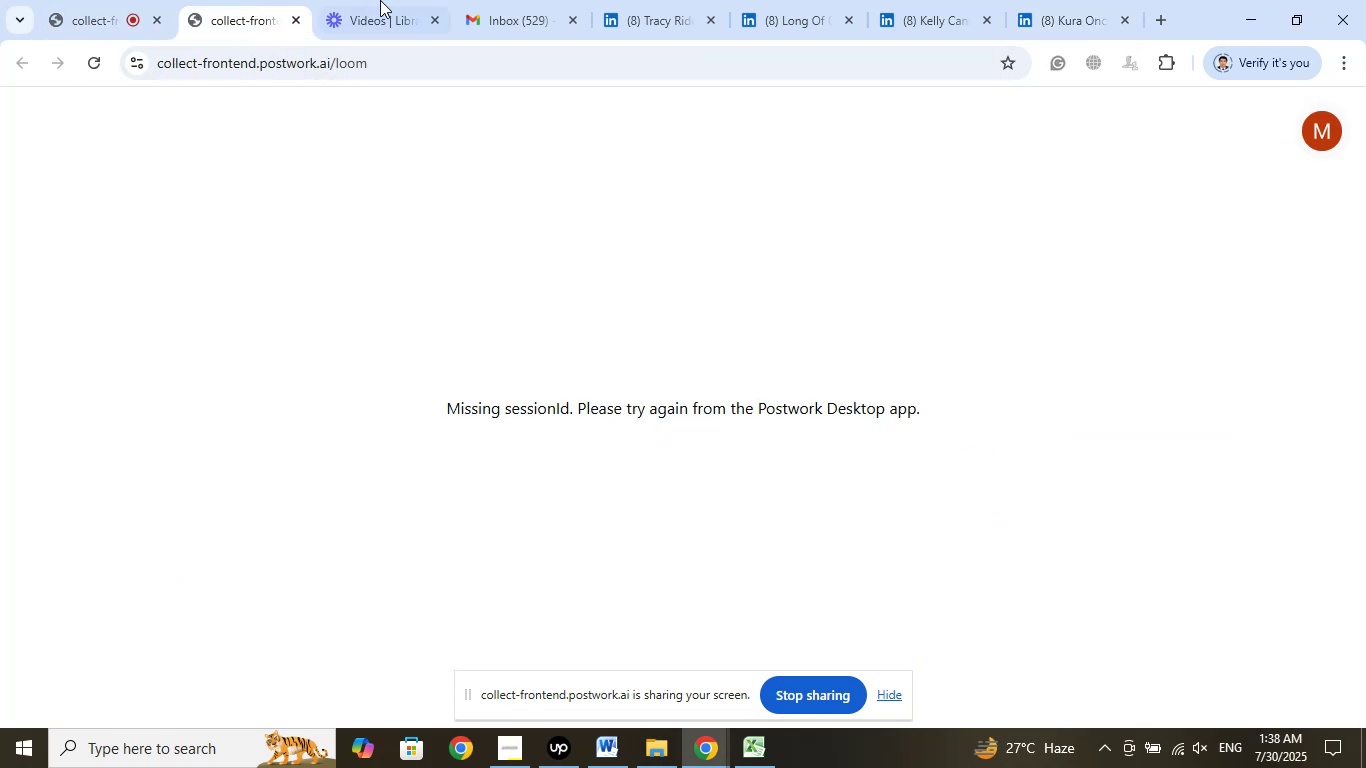 
left_click([391, 0])
 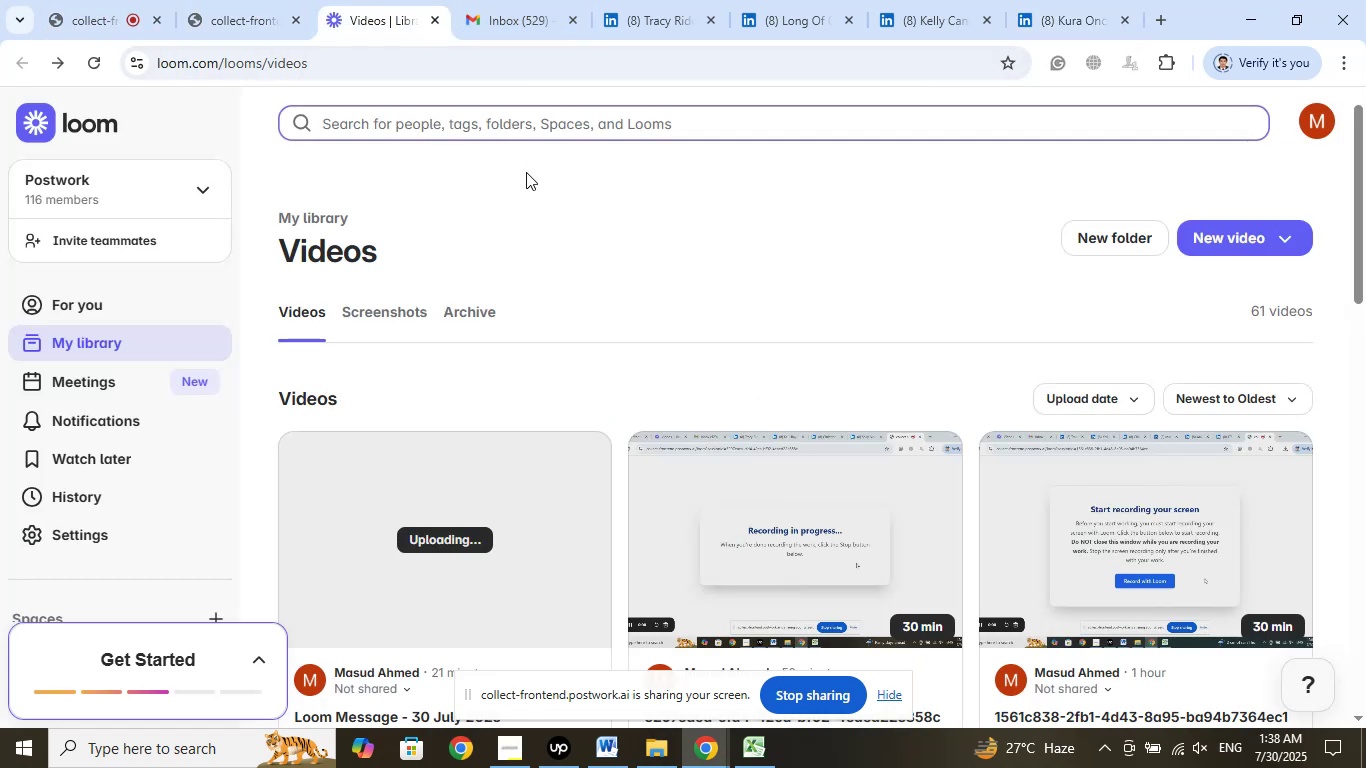 
left_click([675, 0])
 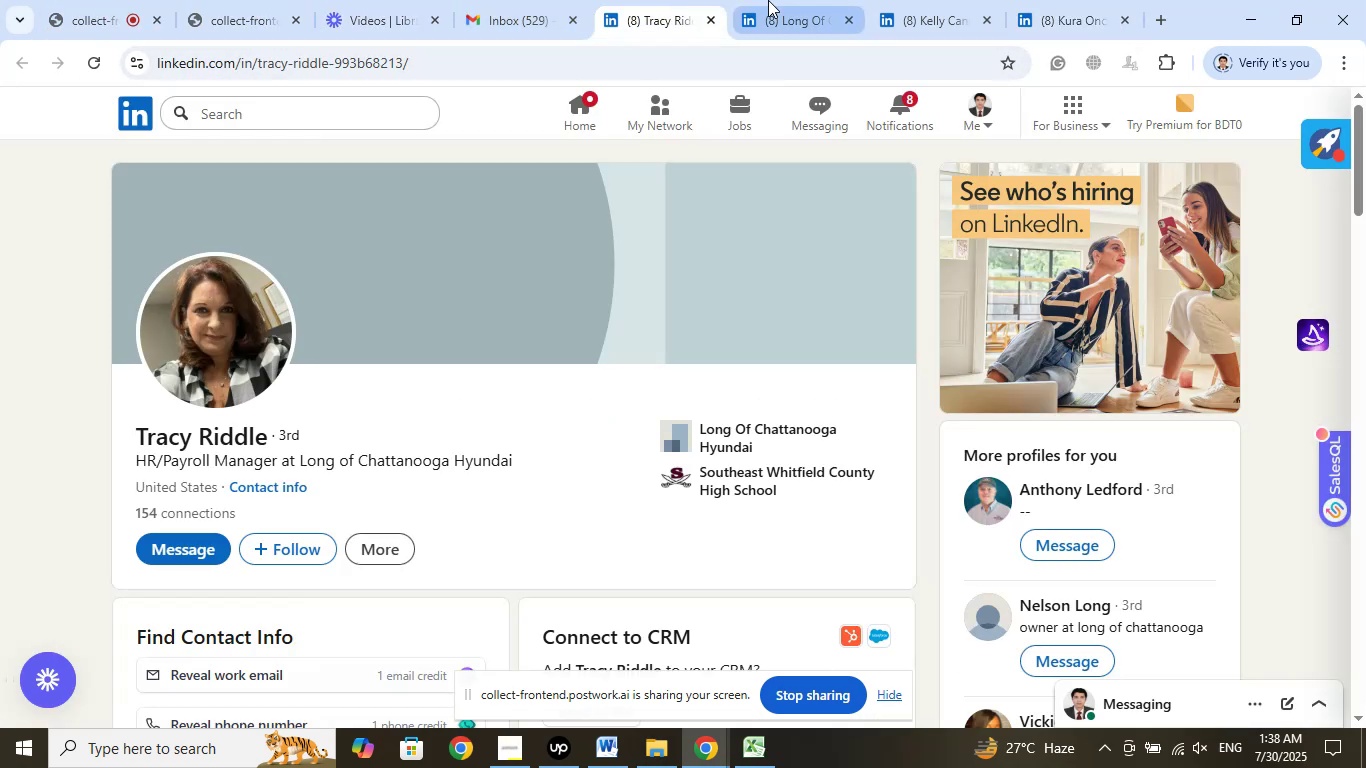 
left_click([768, 0])
 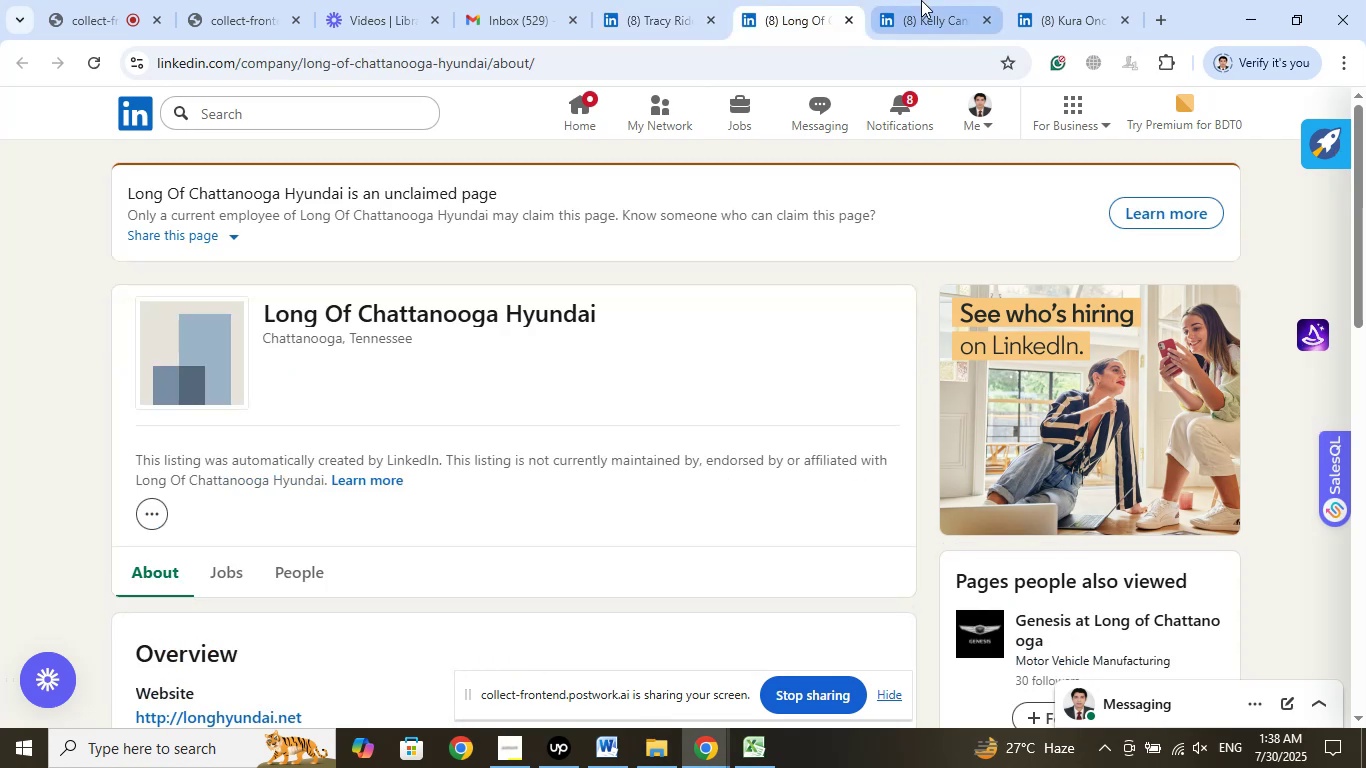 
left_click([921, 0])
 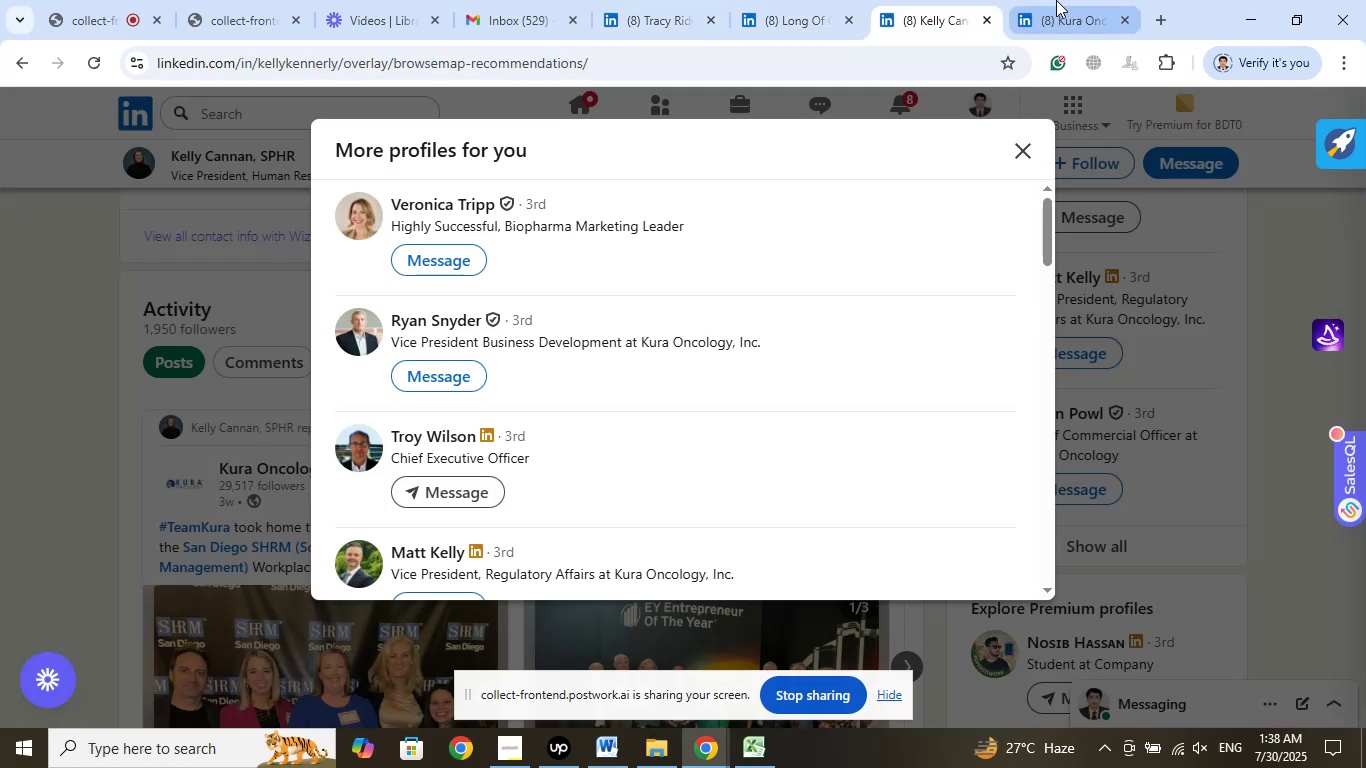 
left_click([1056, 0])
 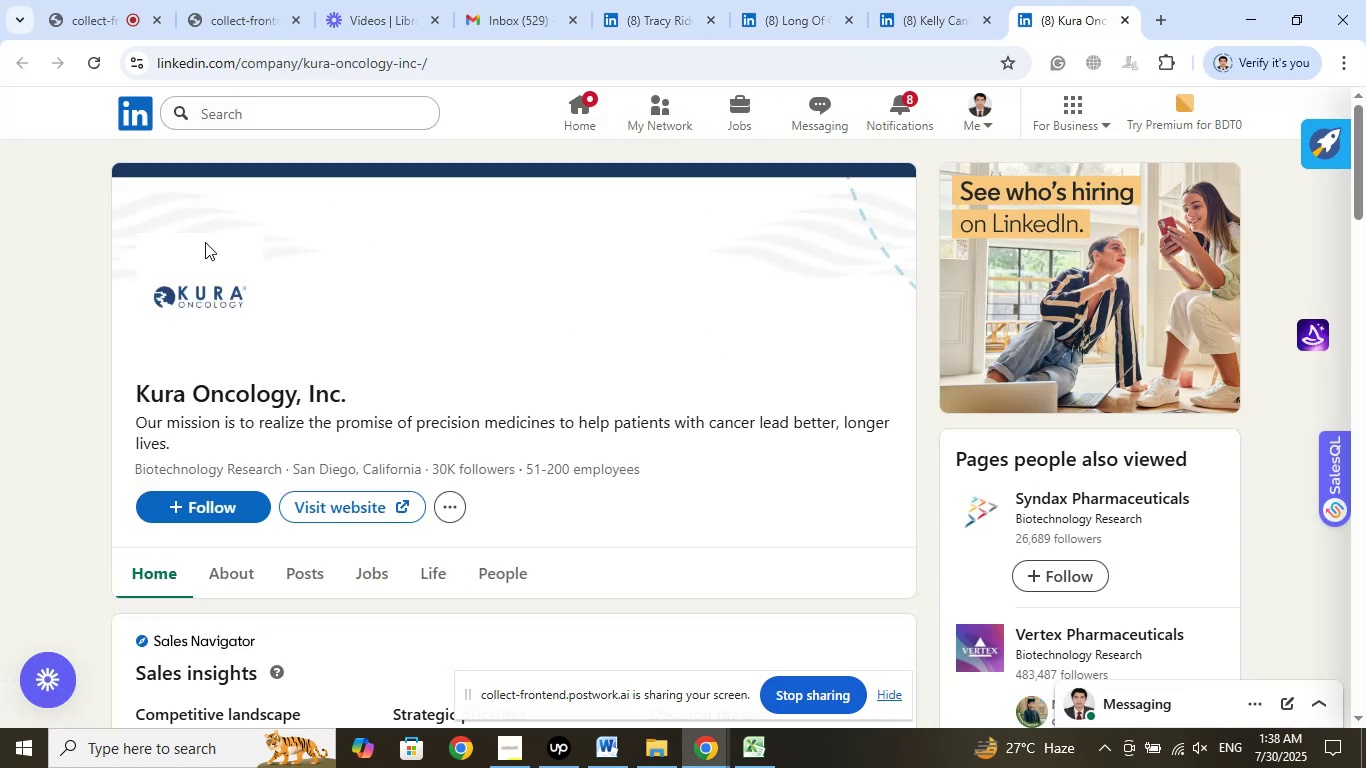 
scroll: coordinate [40, 294], scroll_direction: up, amount: 6.0
 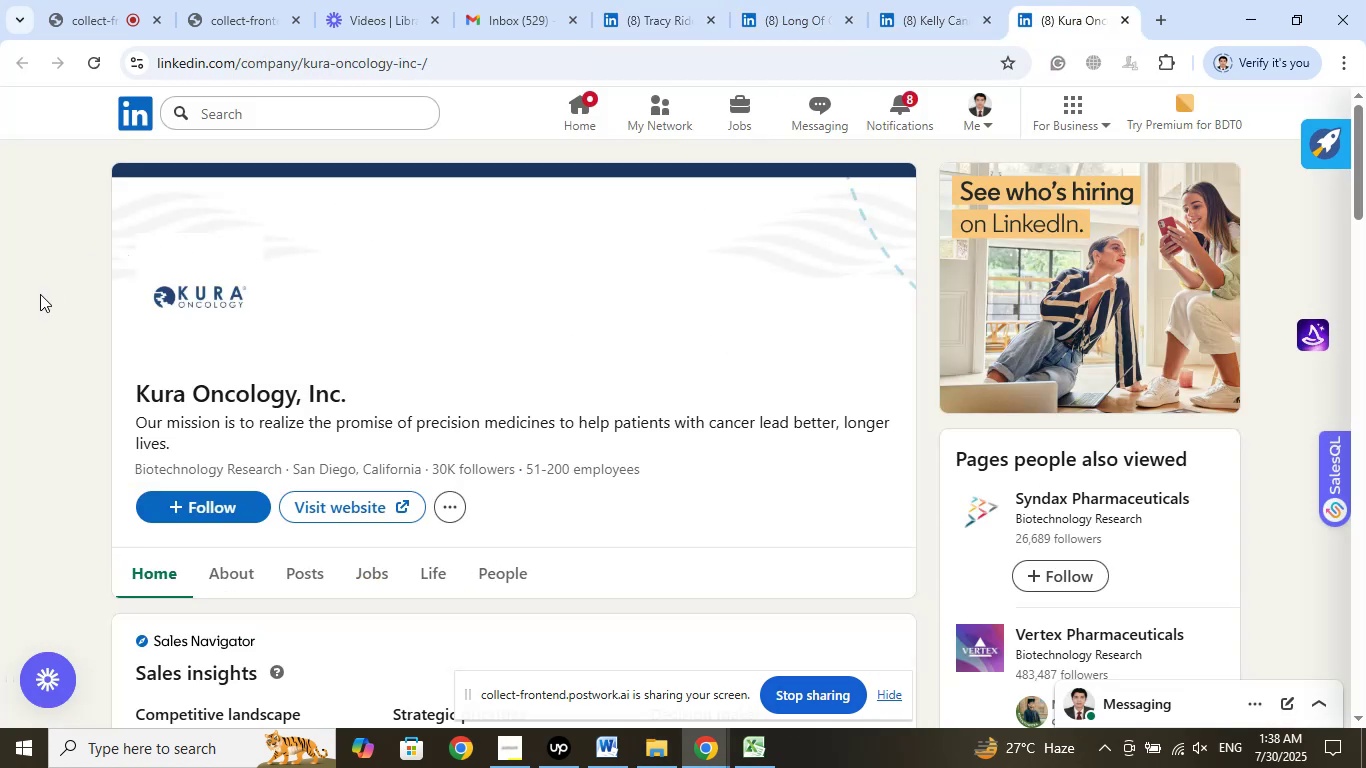 
scroll: coordinate [40, 294], scroll_direction: down, amount: 2.0
 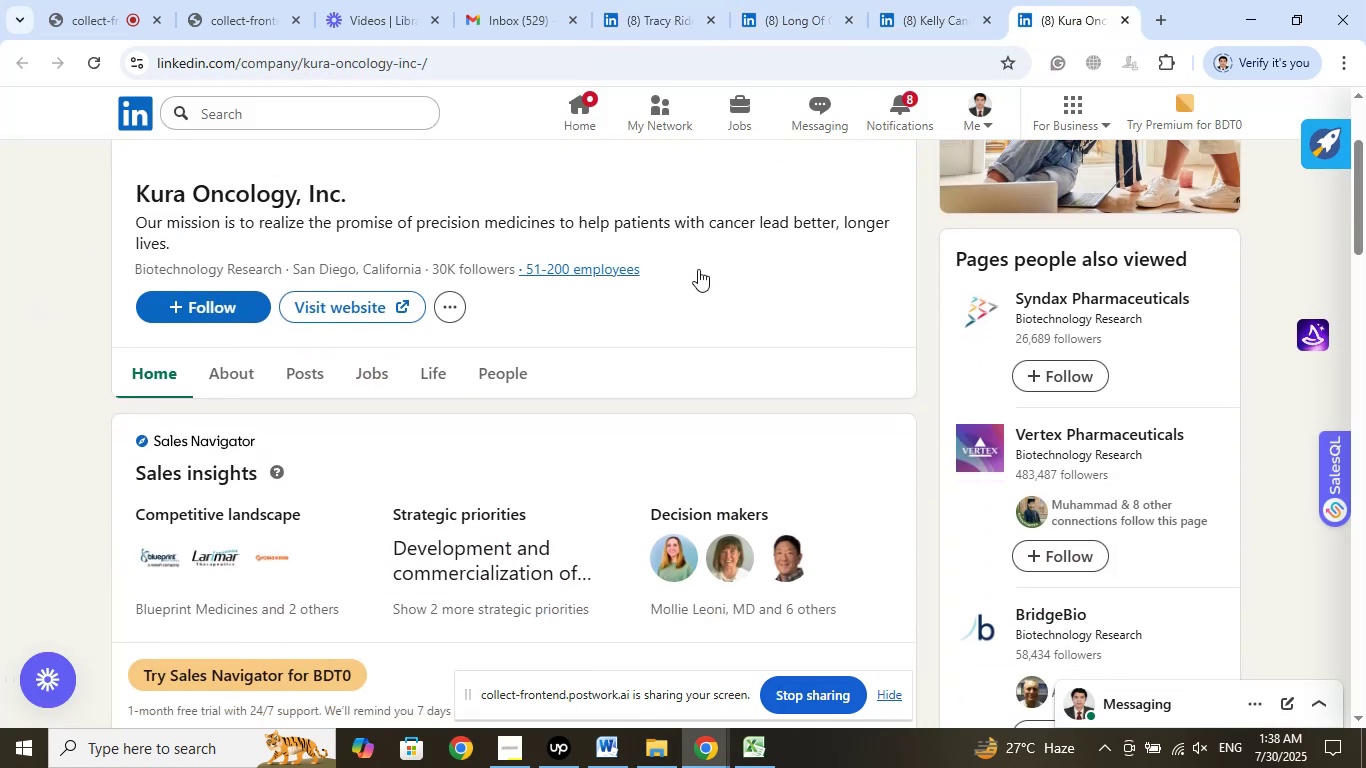 
left_click([956, 0])
 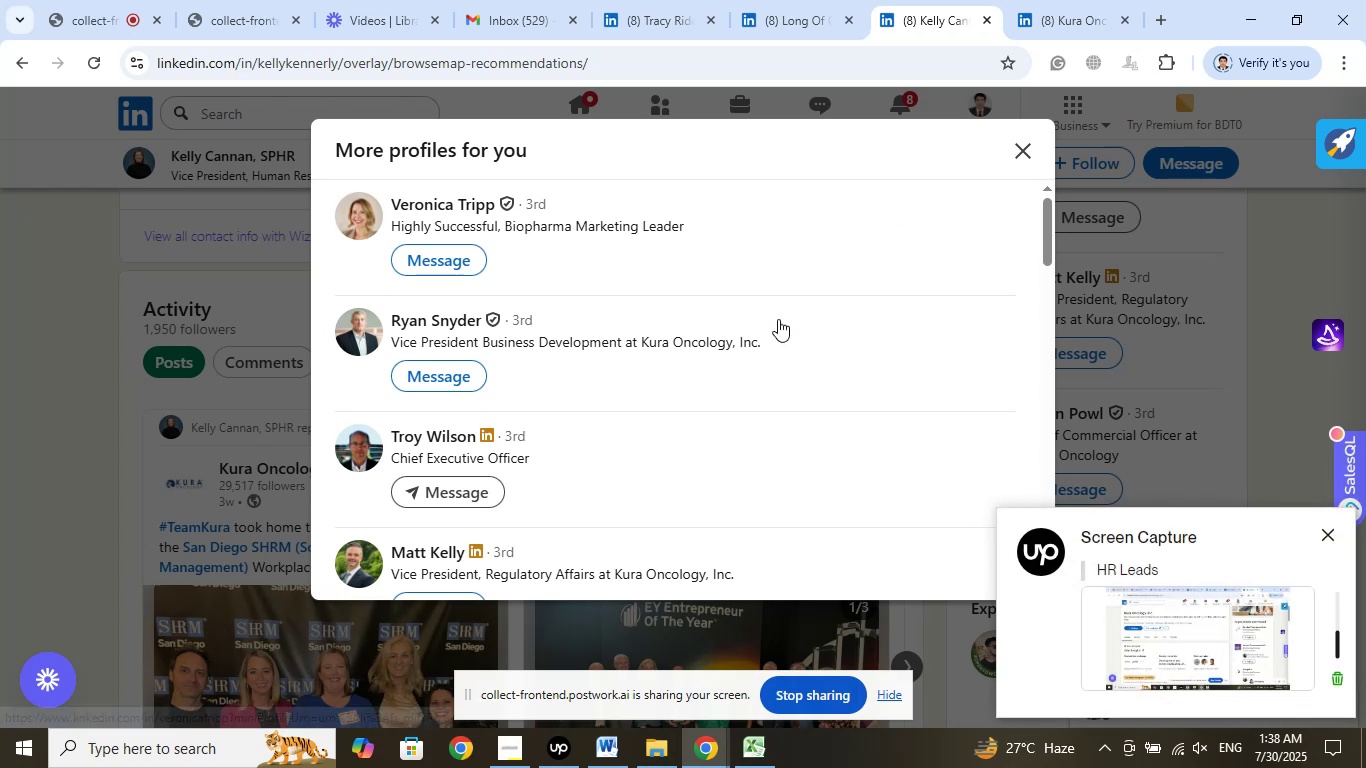 
wait(7.79)
 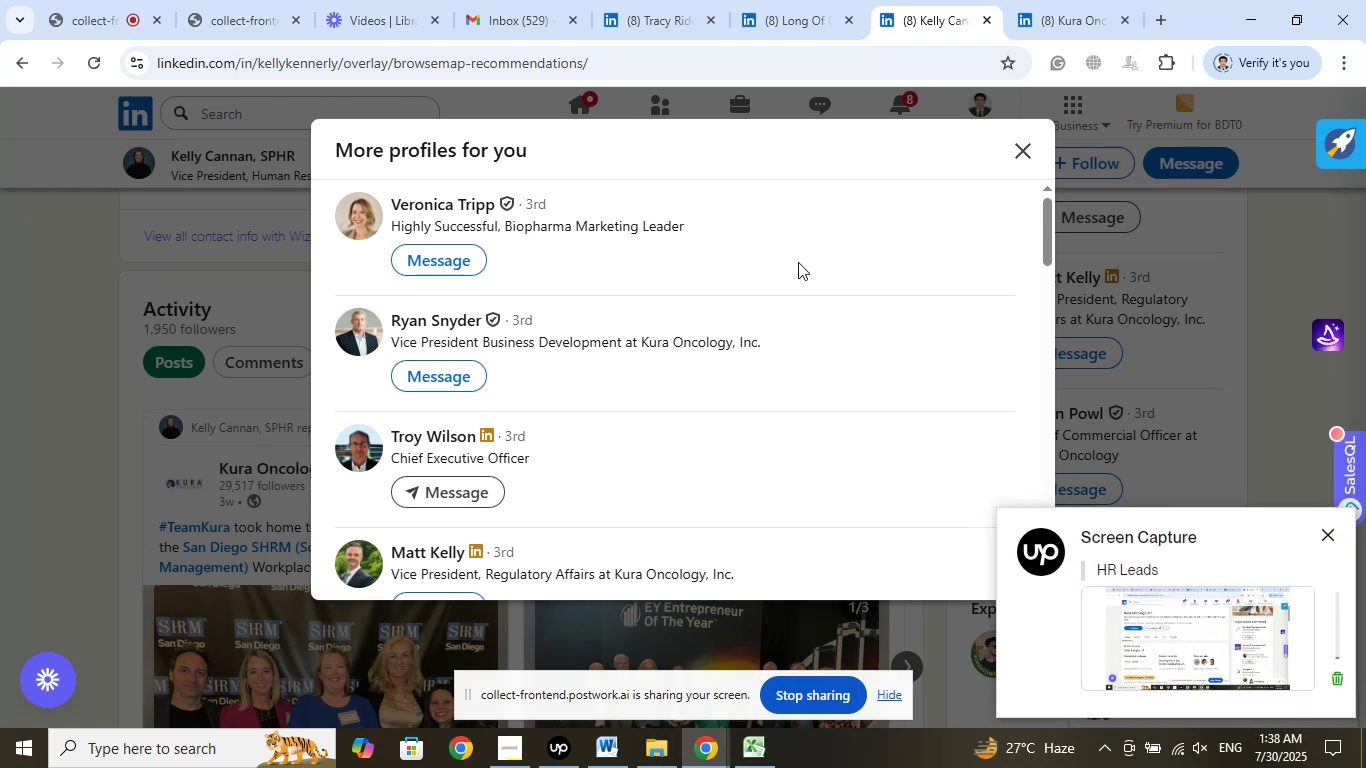 
left_click([1037, 0])
 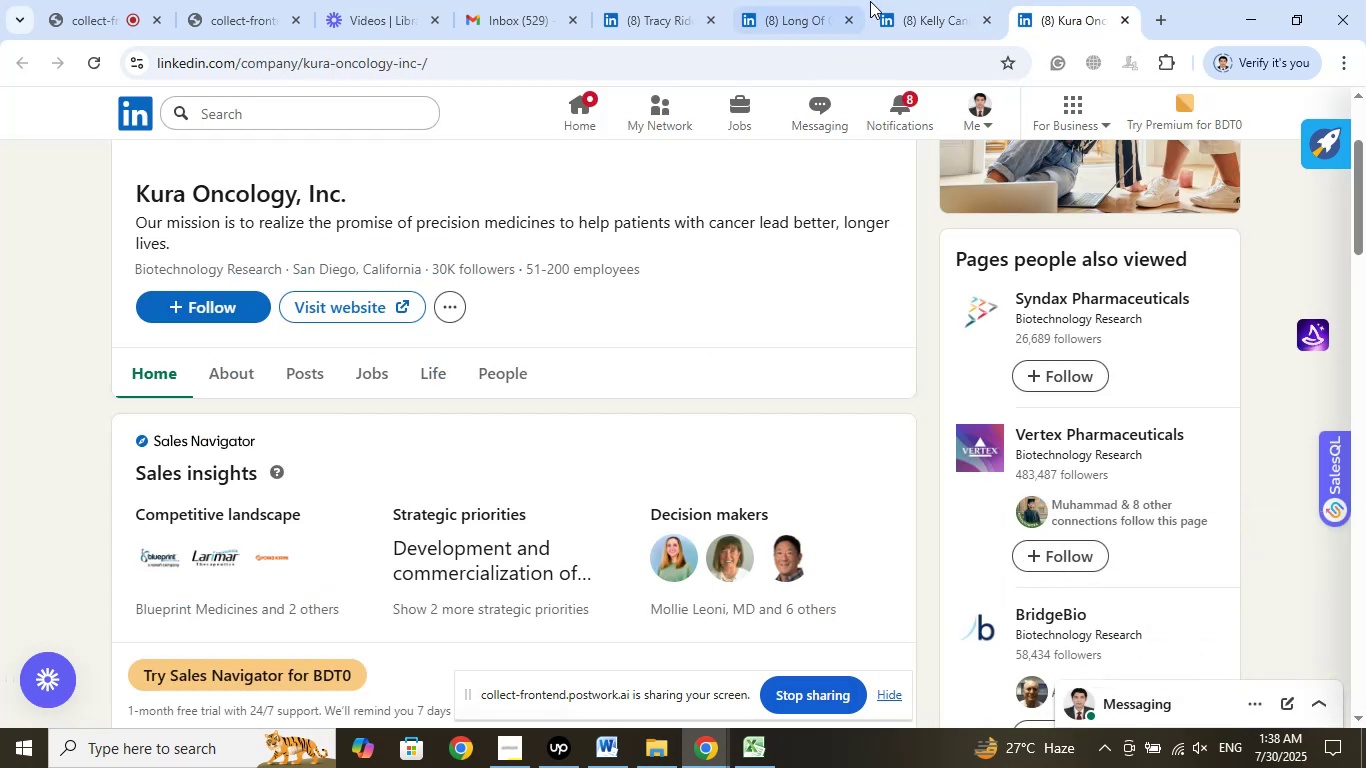 
left_click([921, 0])
 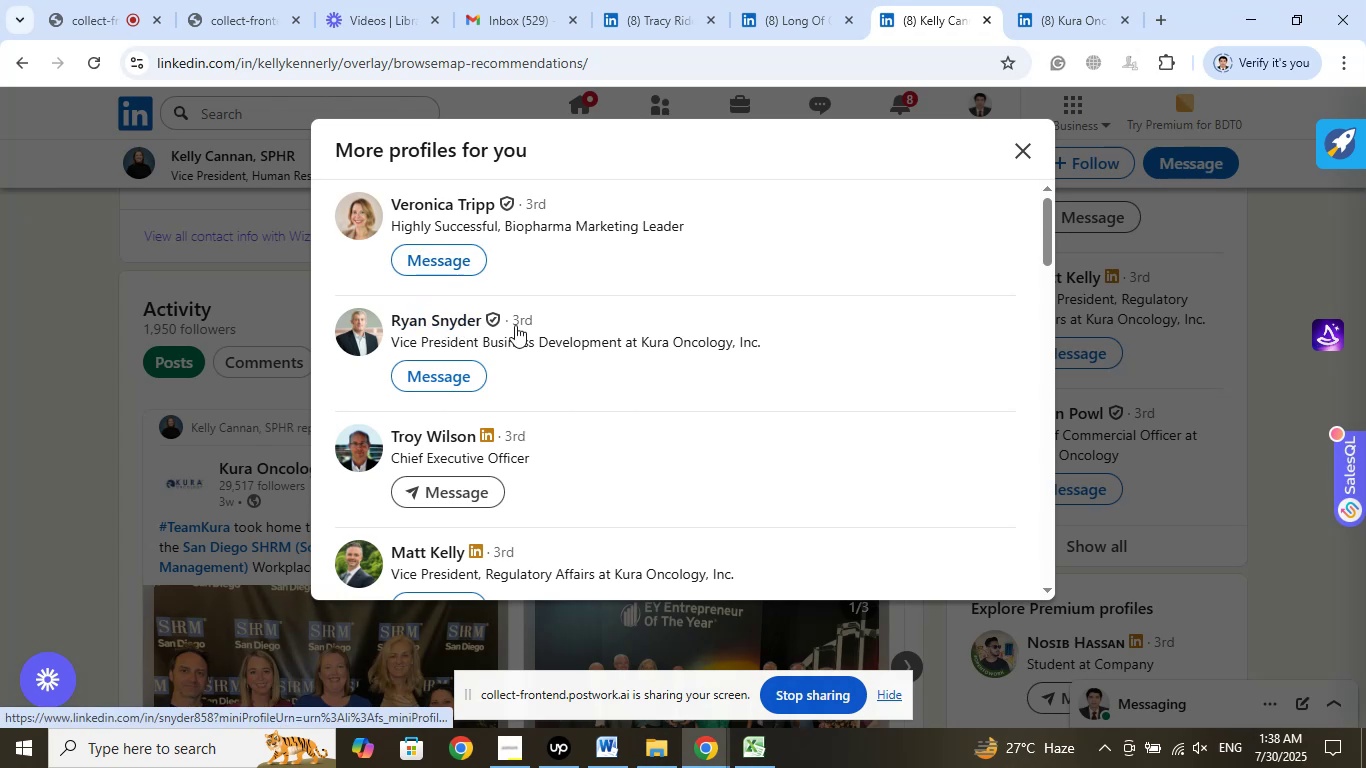 
scroll: coordinate [696, 359], scroll_direction: down, amount: 2.0
 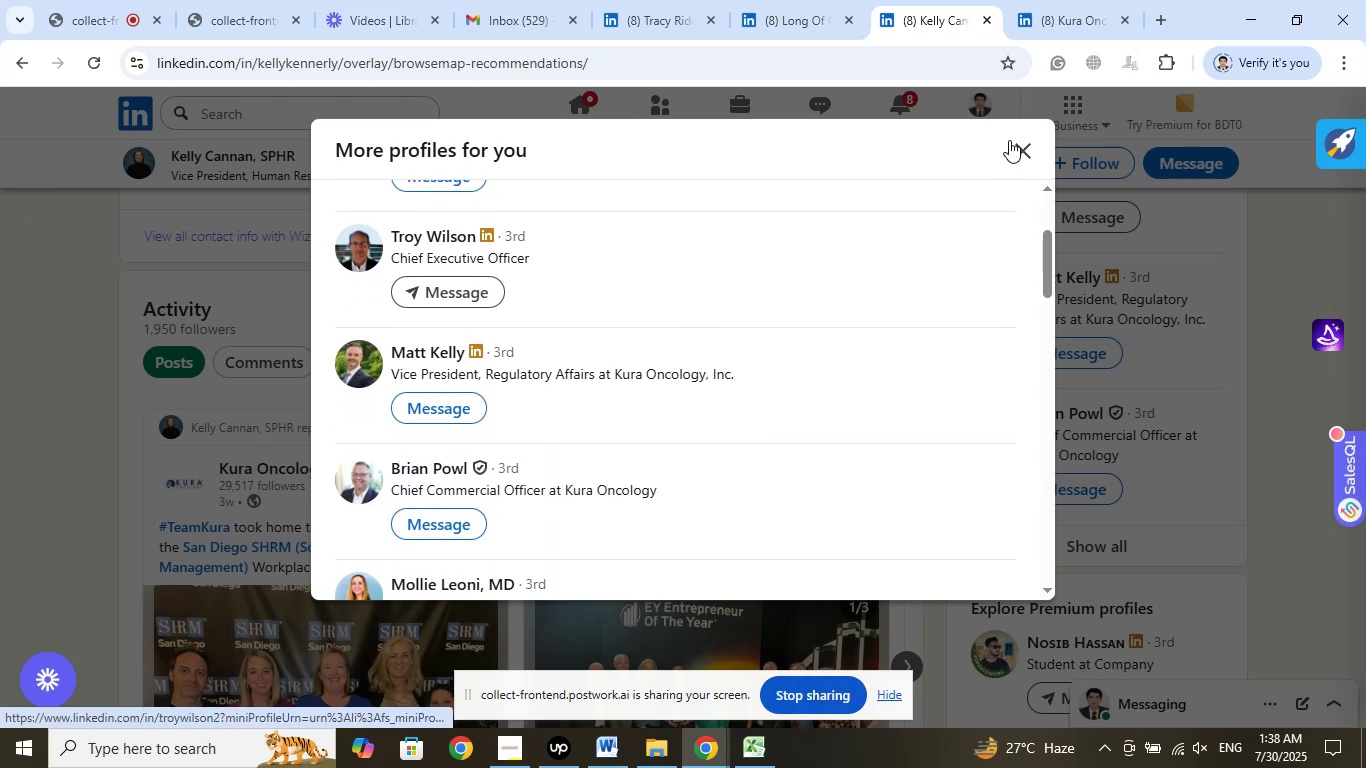 
left_click([1018, 147])
 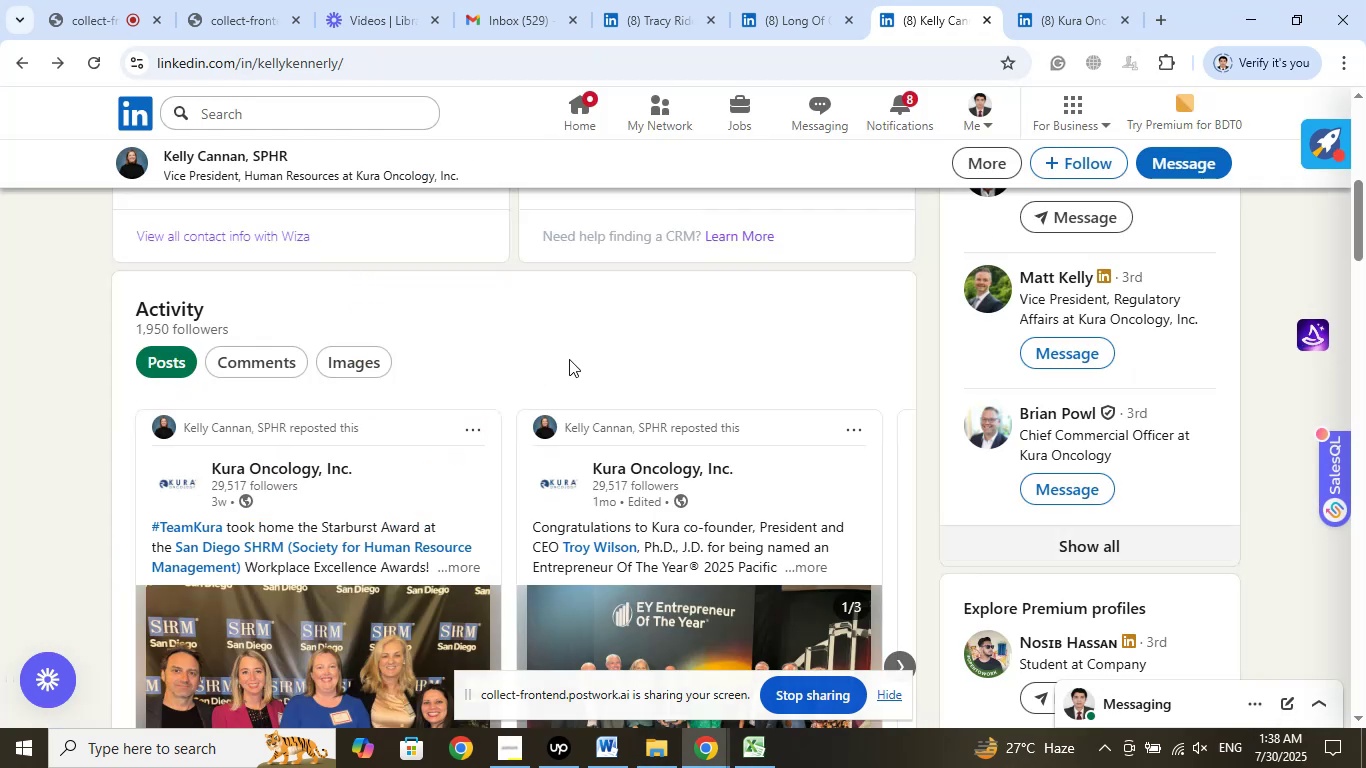 
scroll: coordinate [560, 389], scroll_direction: up, amount: 6.0
 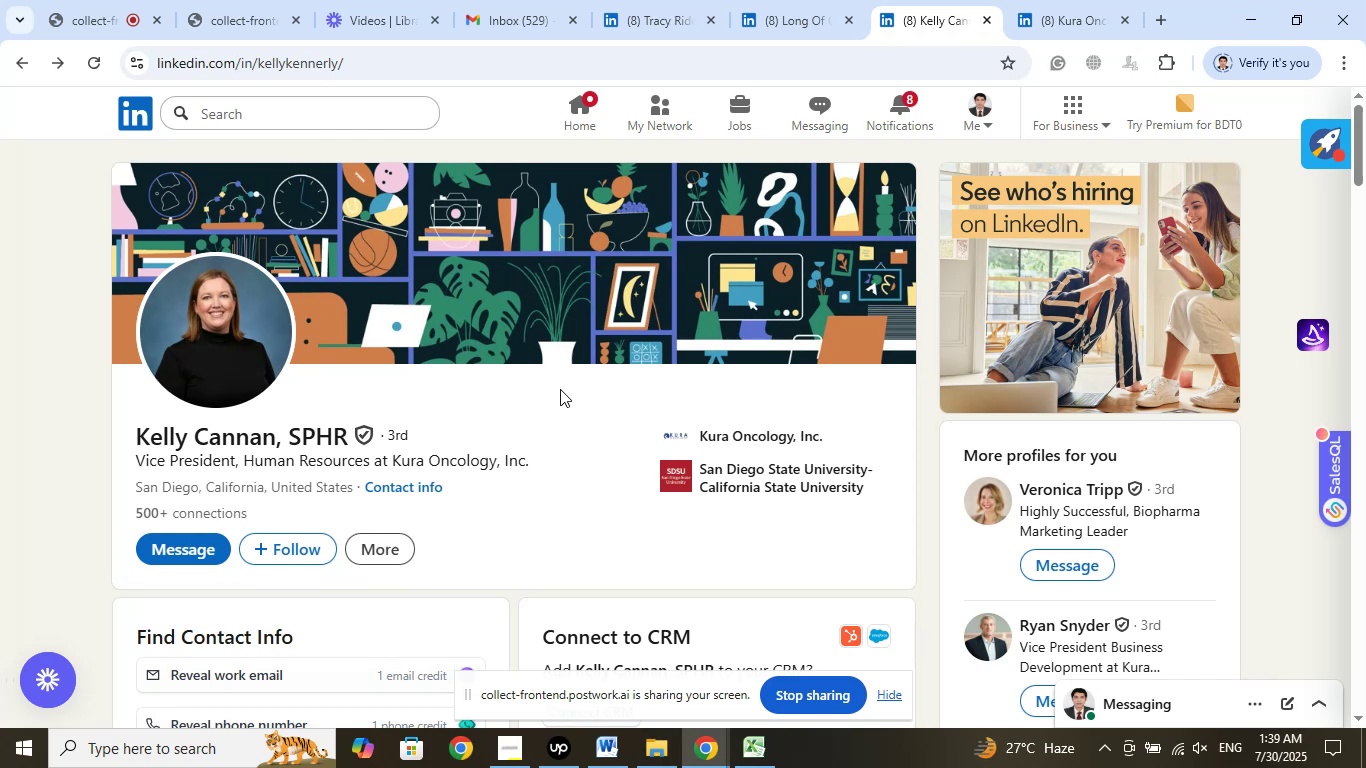 
wait(5.79)
 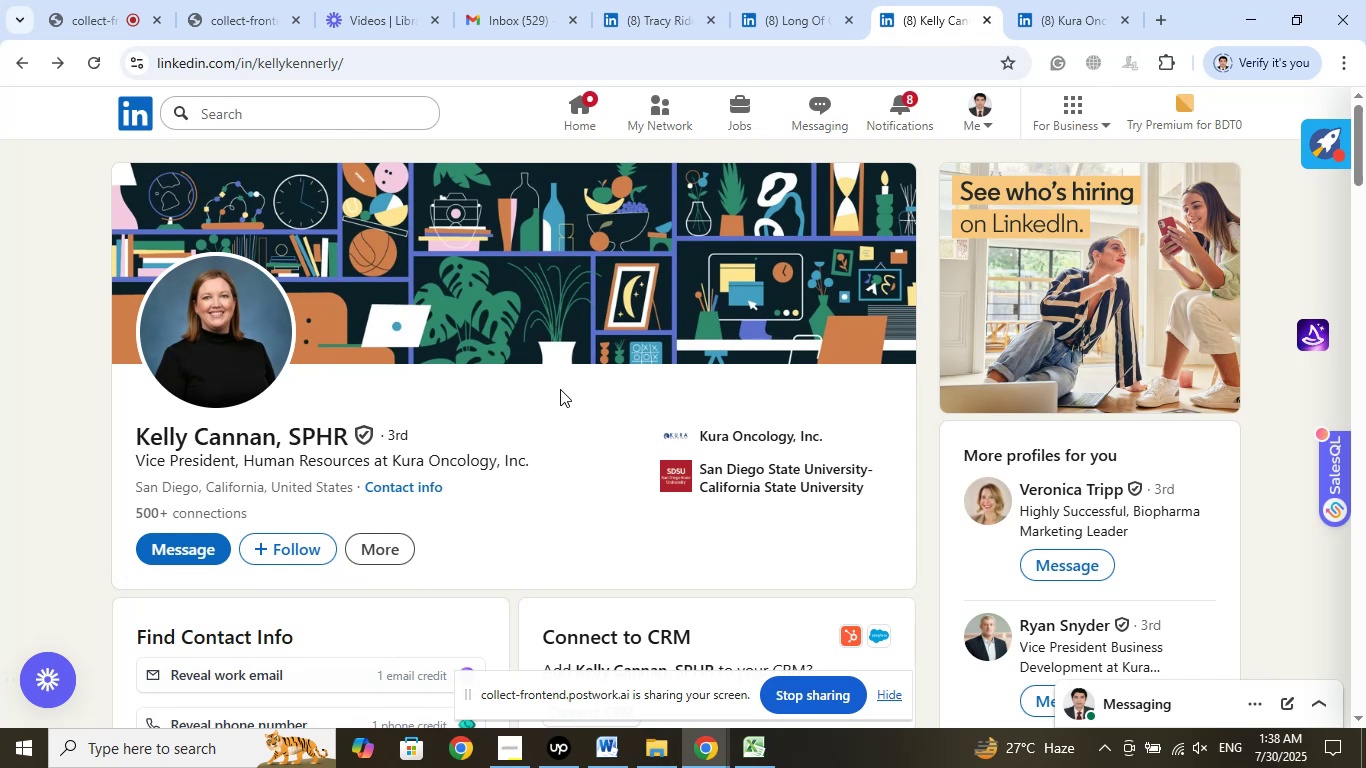 
left_click_drag(start_coordinate=[124, 434], to_coordinate=[271, 437])
 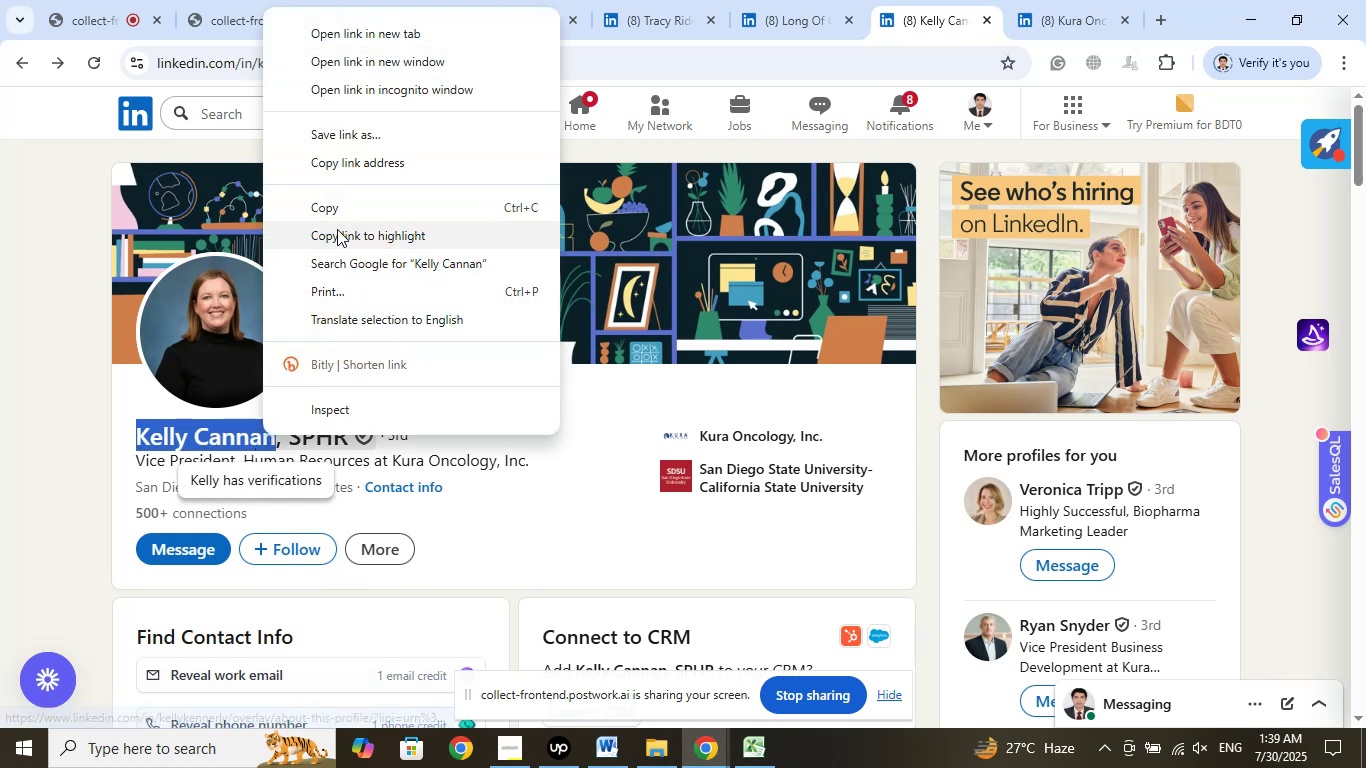 
left_click([333, 215])
 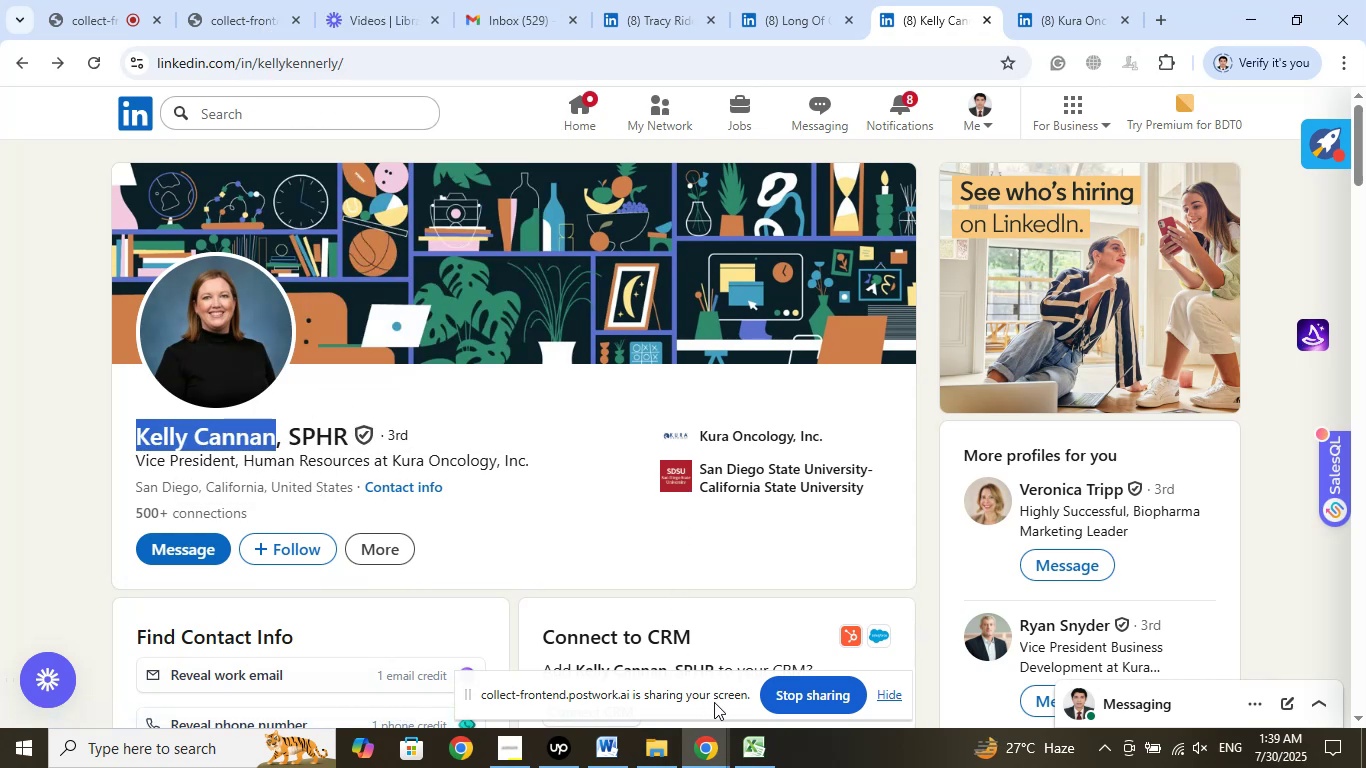 
left_click([749, 754])
 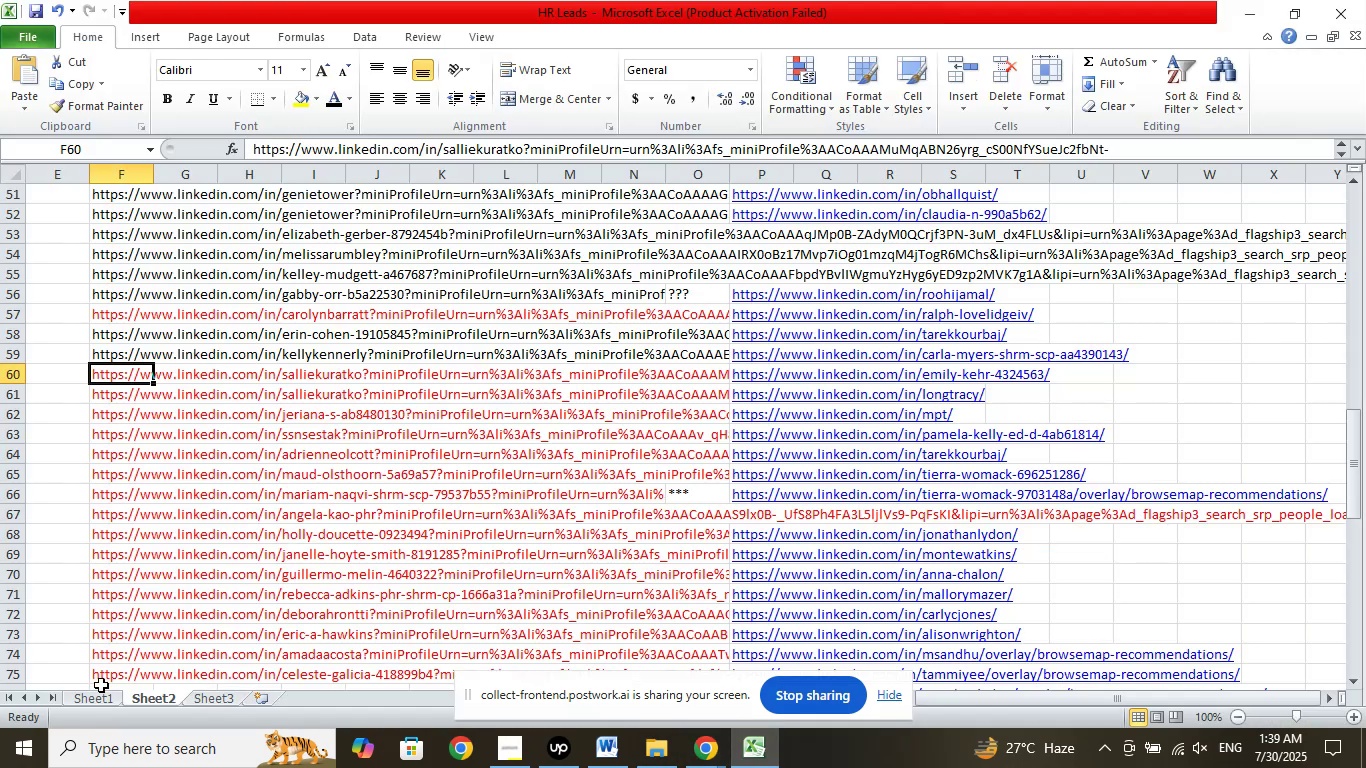 
left_click([91, 694])
 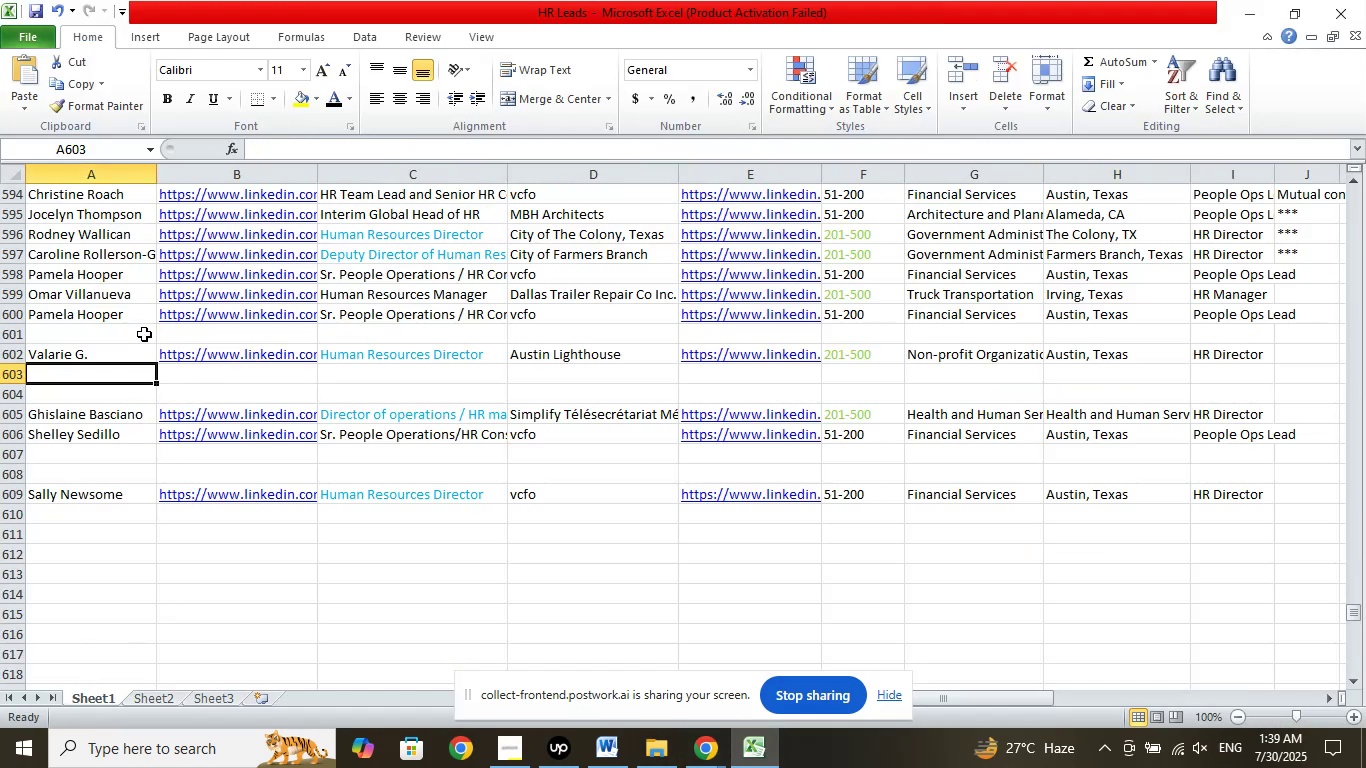 
left_click([118, 332])
 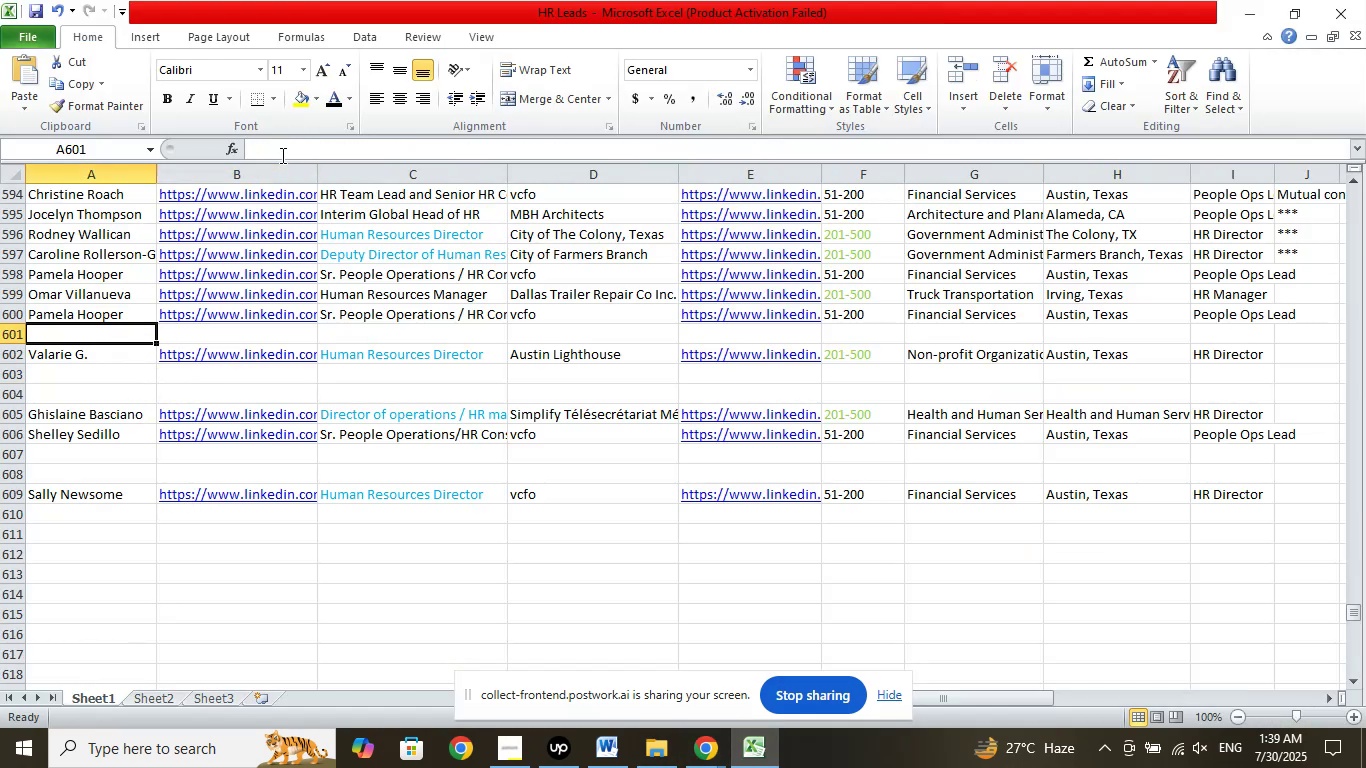 
left_click([275, 148])
 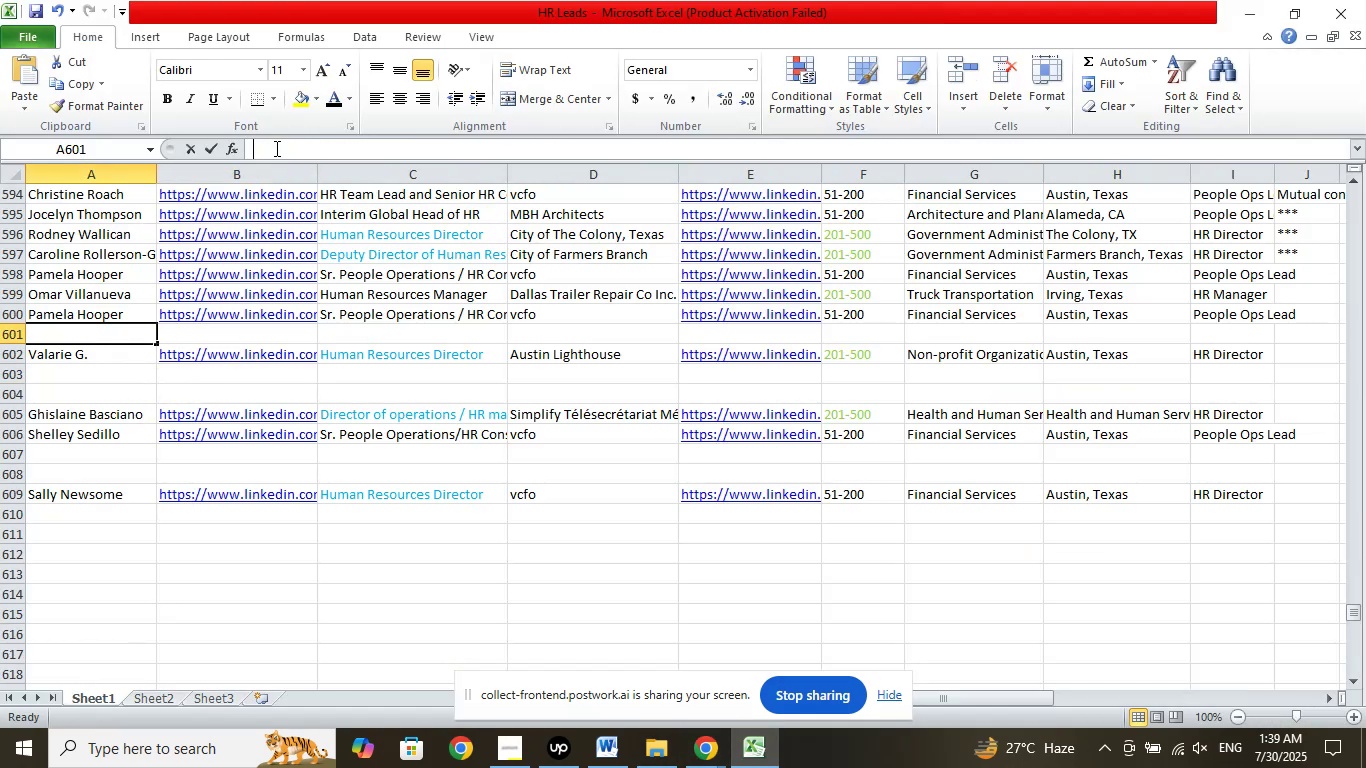 
right_click([275, 148])
 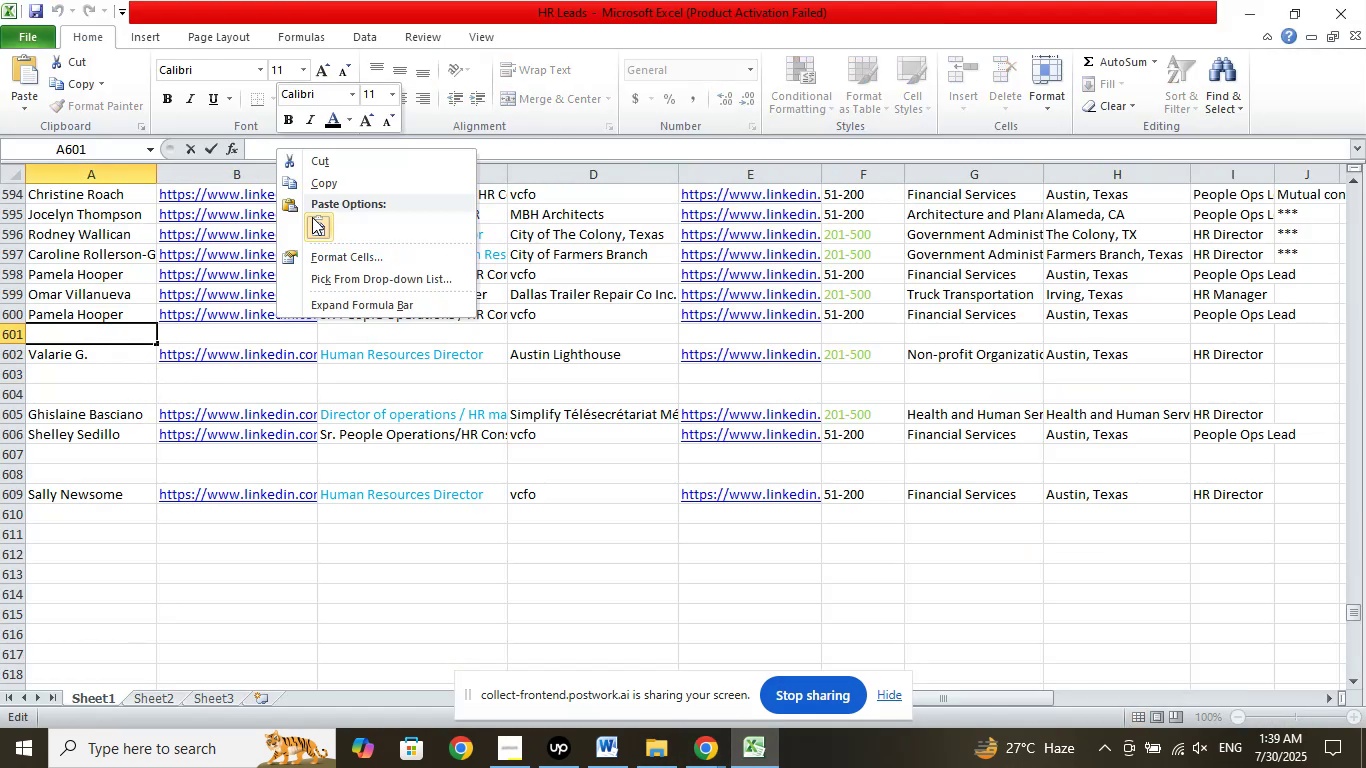 
left_click([318, 223])
 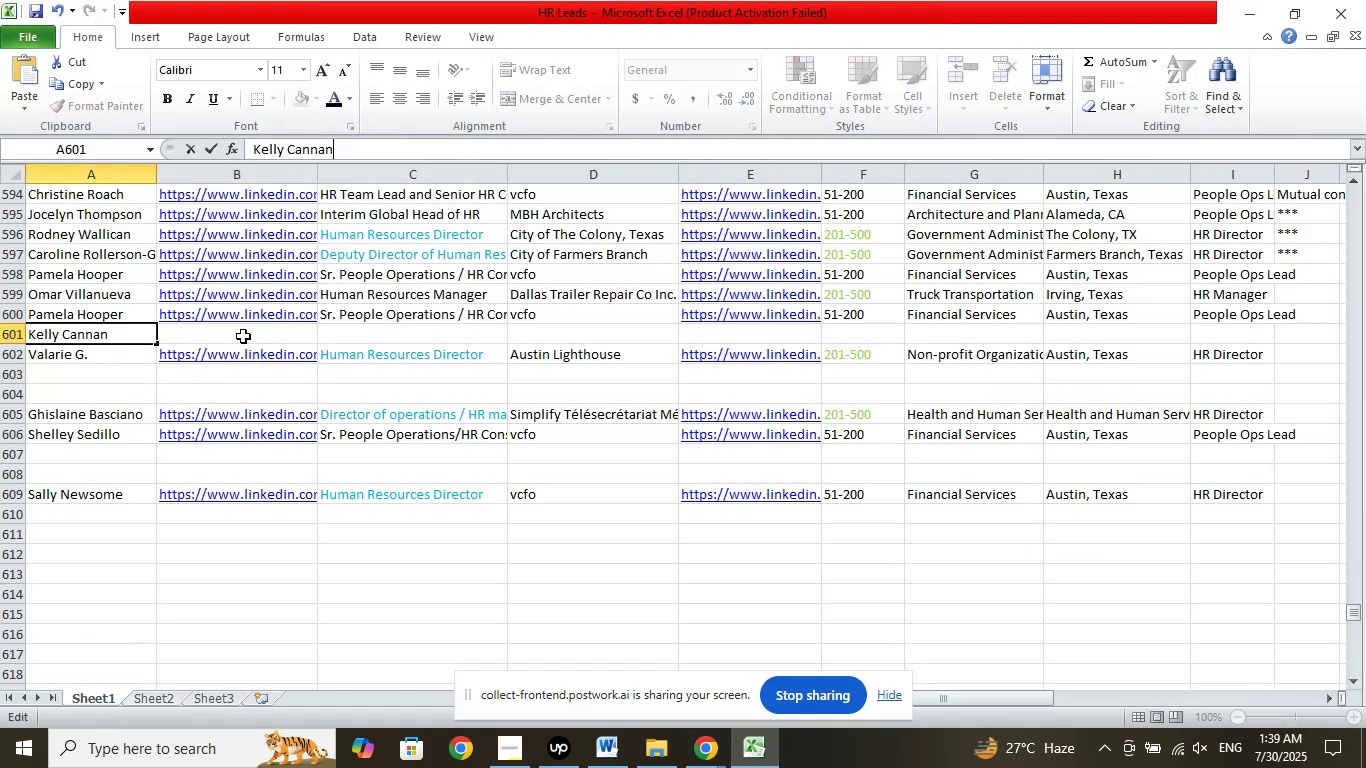 
left_click([243, 336])
 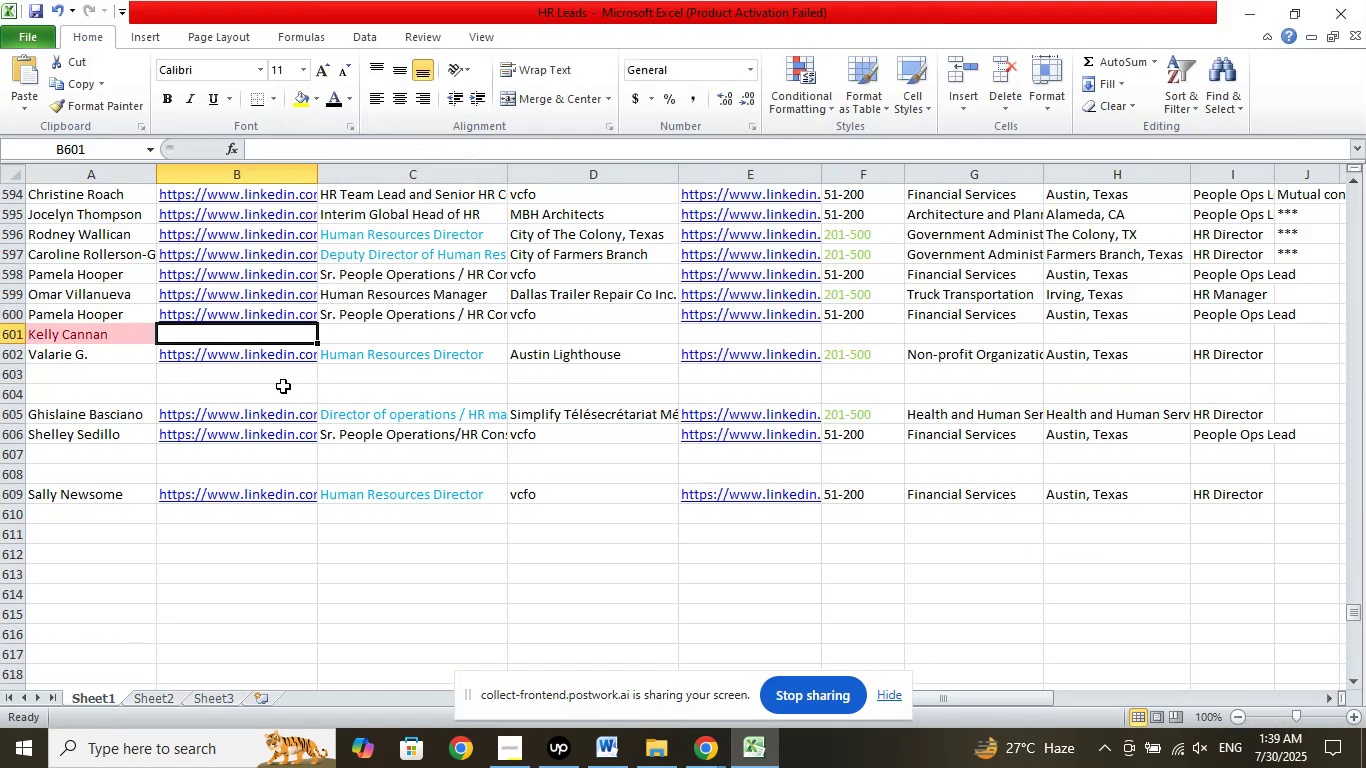 
scroll: coordinate [283, 386], scroll_direction: up, amount: 2.0
 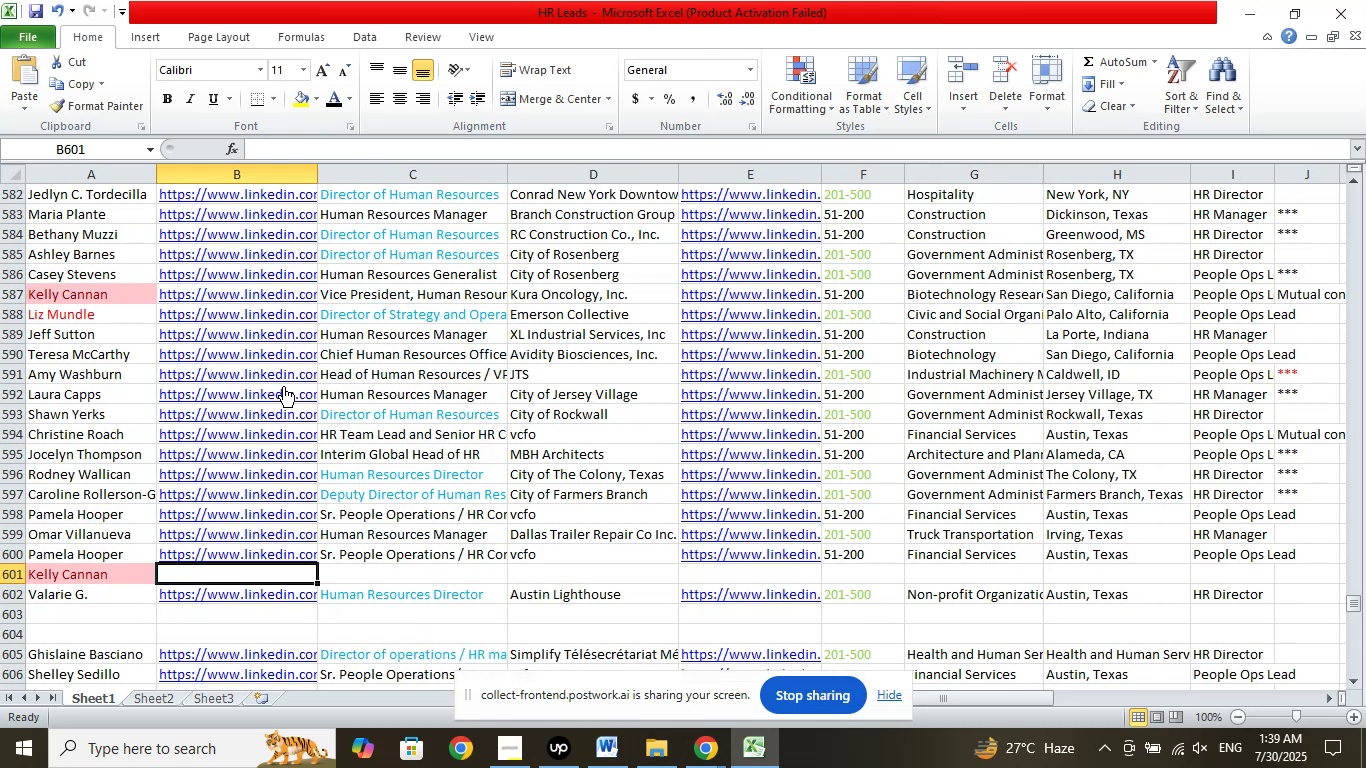 
scroll: coordinate [283, 386], scroll_direction: down, amount: 3.0
 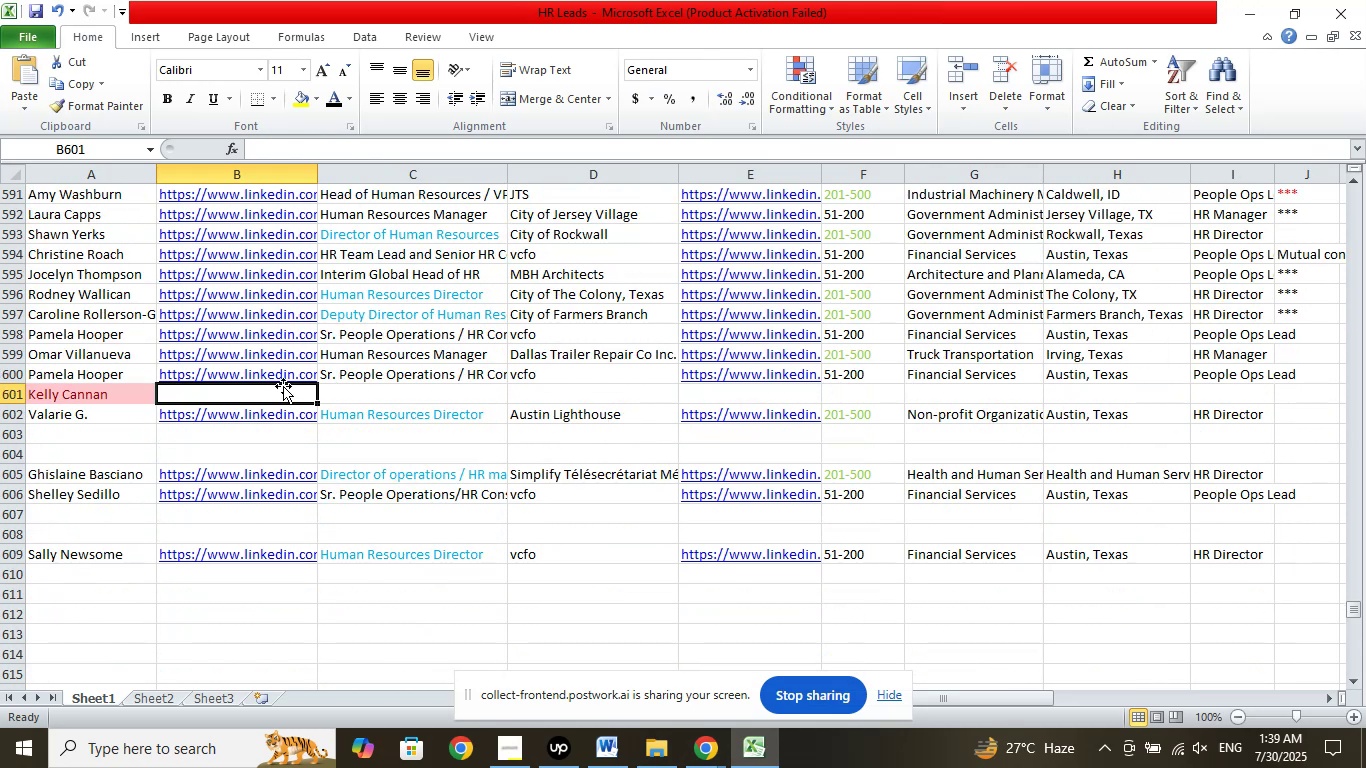 
key(Control+Z)
 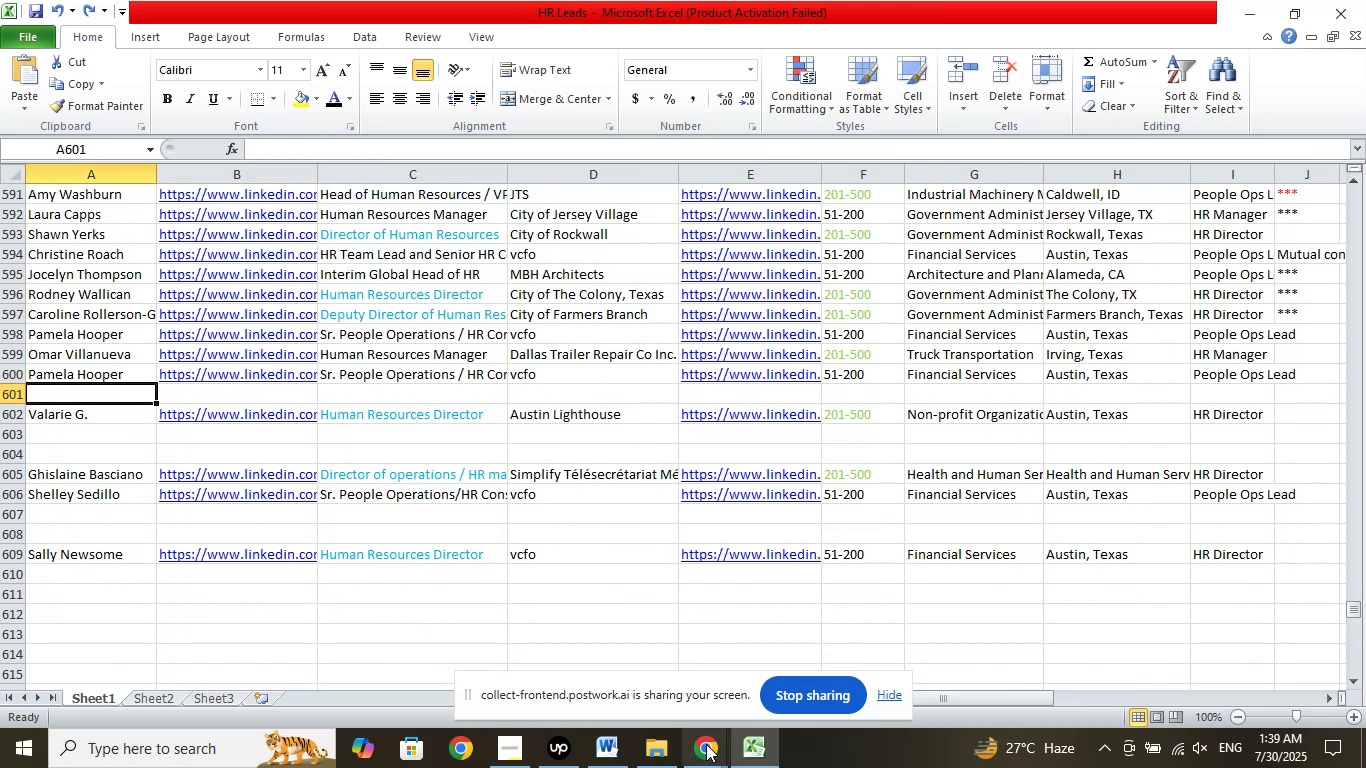 
mouse_move([608, 573])
 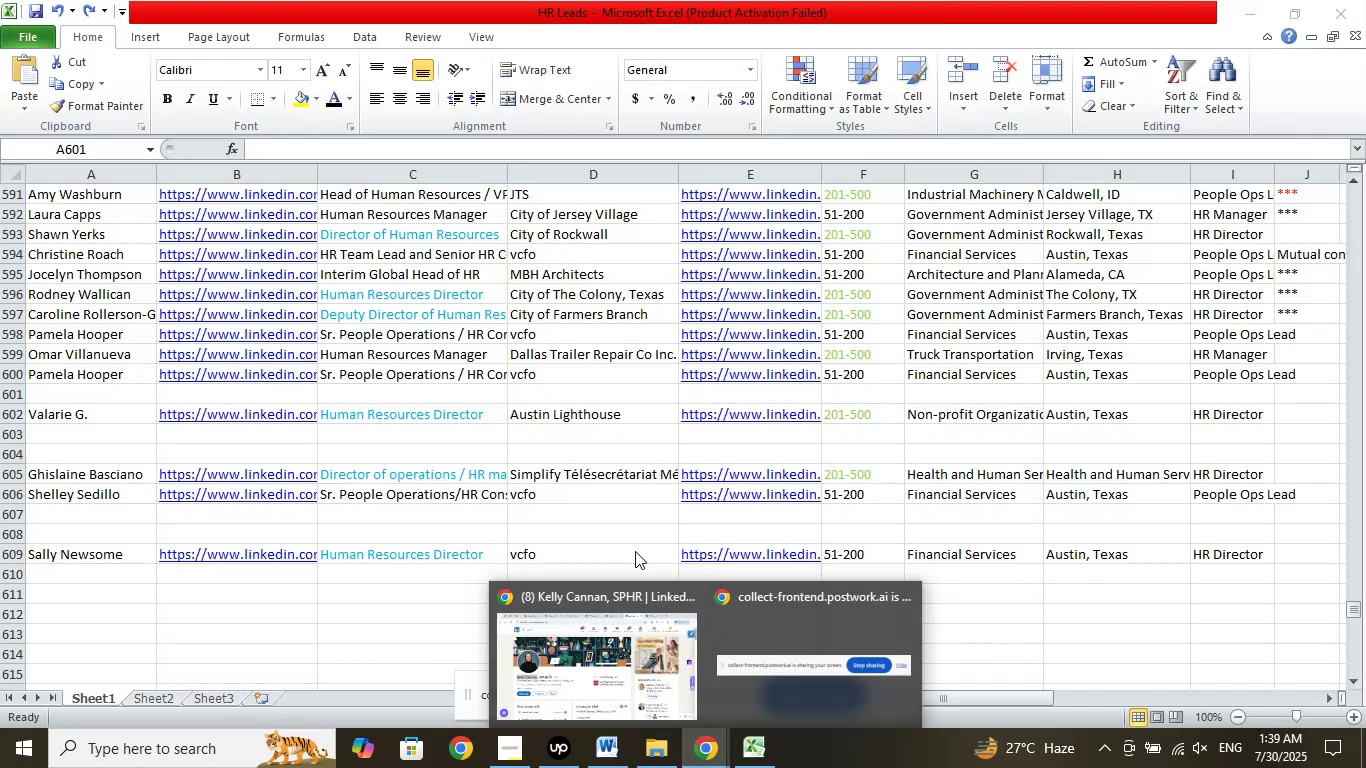 
left_click([612, 620])
 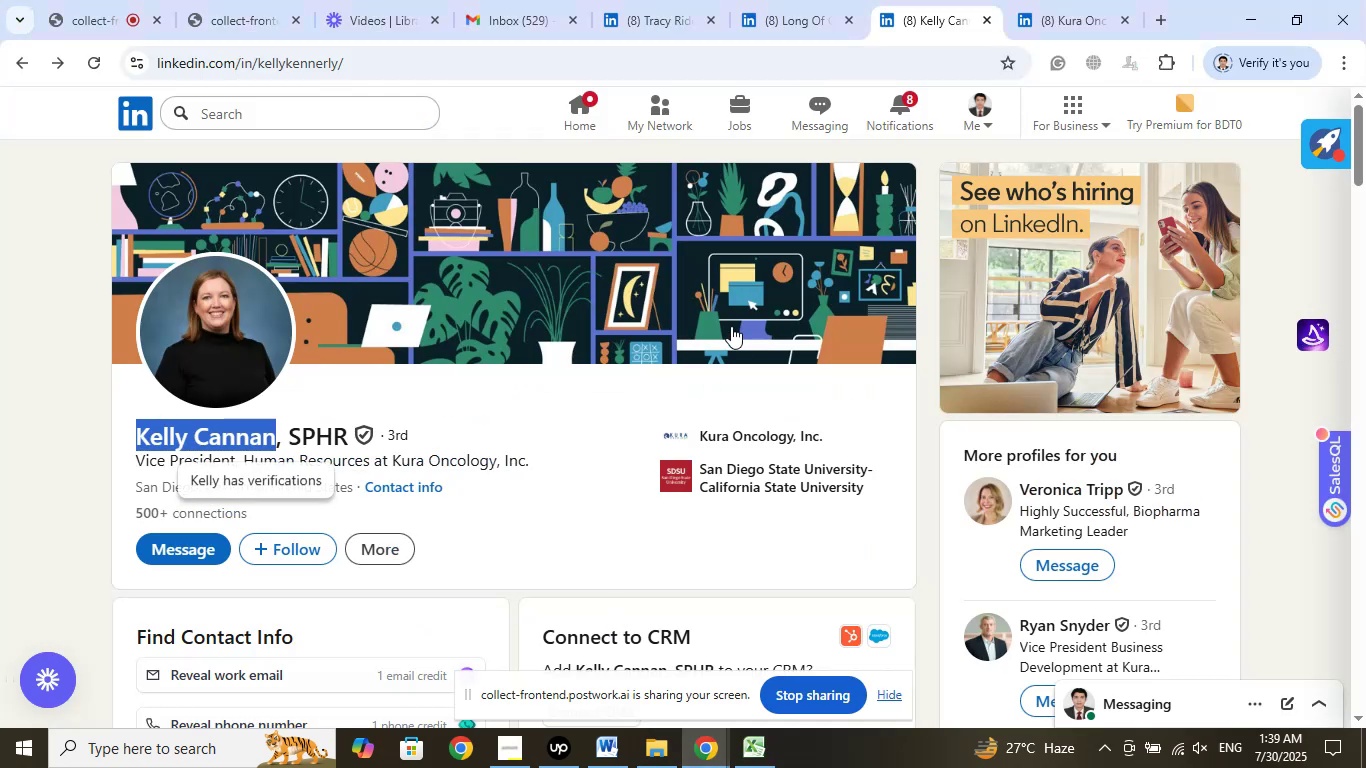 
mouse_move([920, 88])
 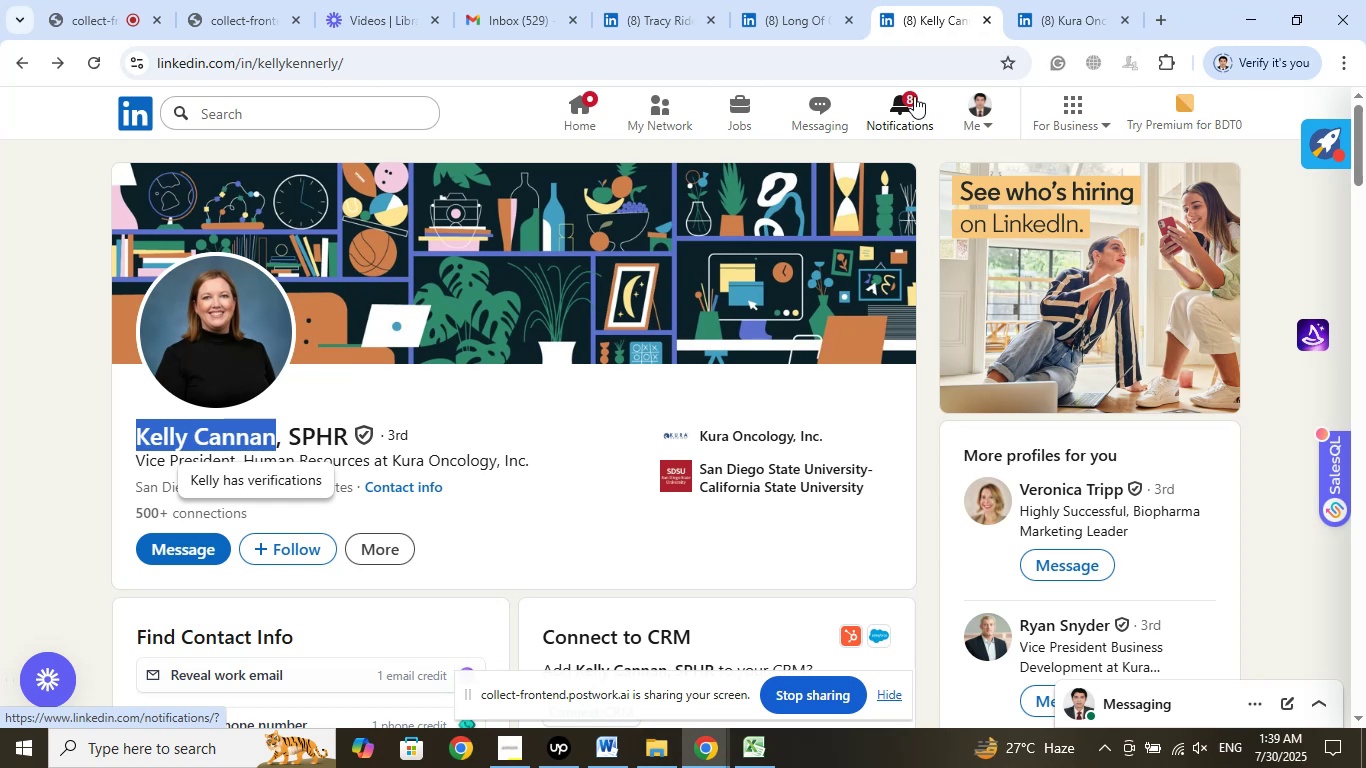 
wait(31.72)
 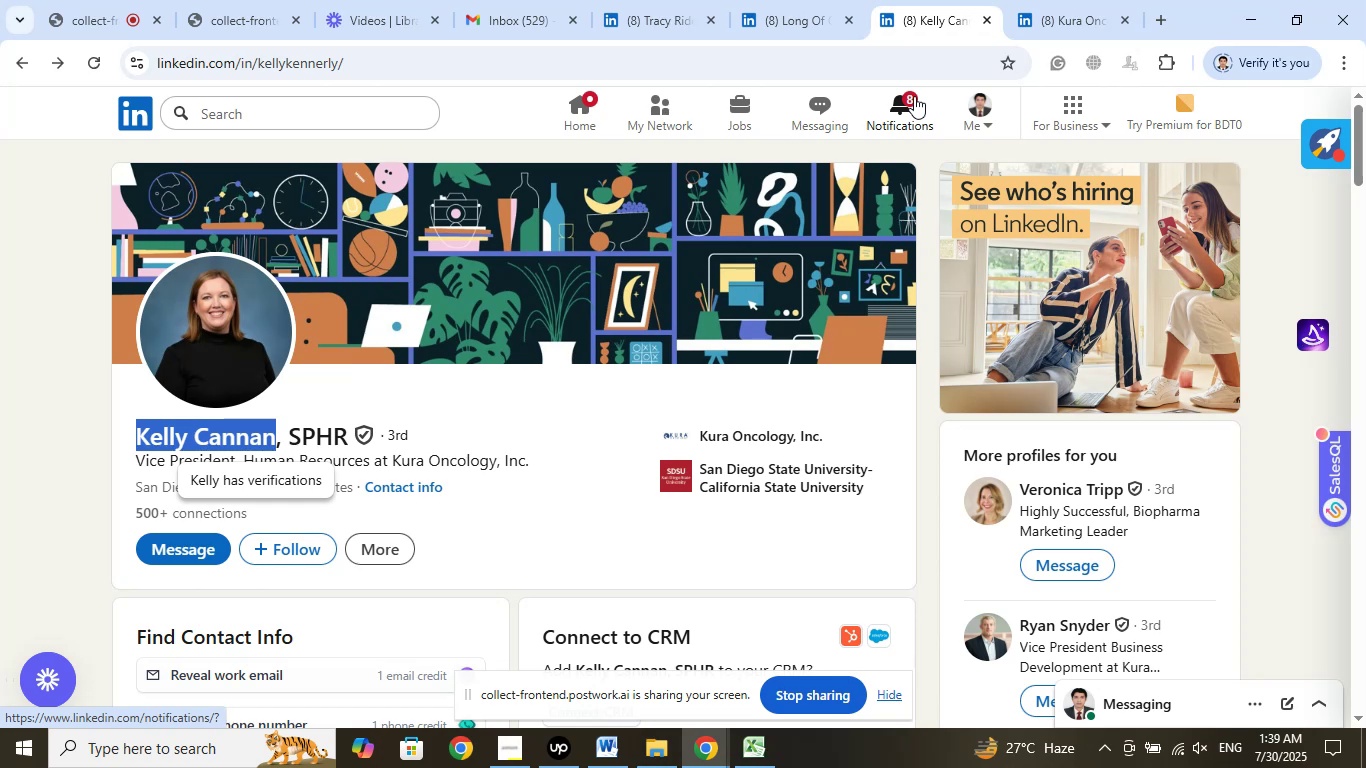 
left_click([57, 302])
 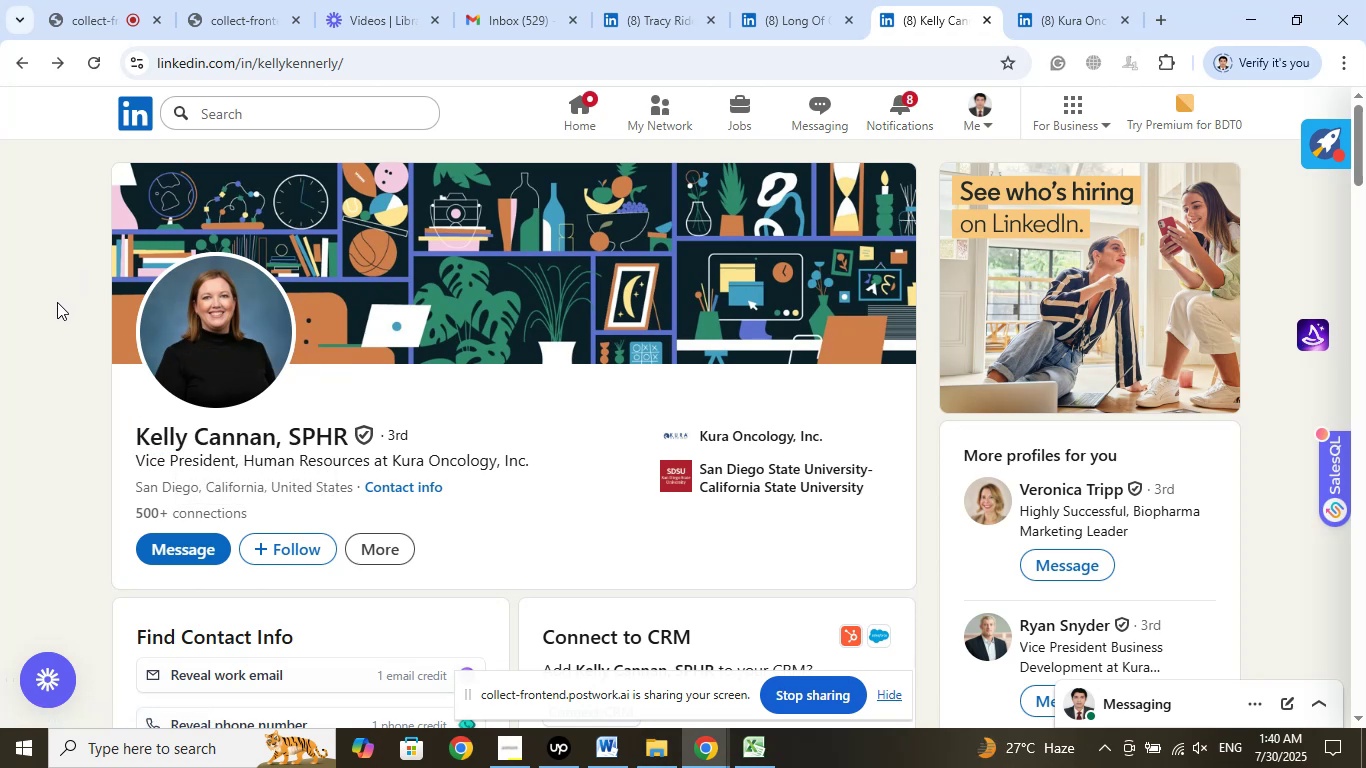 
scroll: coordinate [57, 302], scroll_direction: down, amount: 1.0
 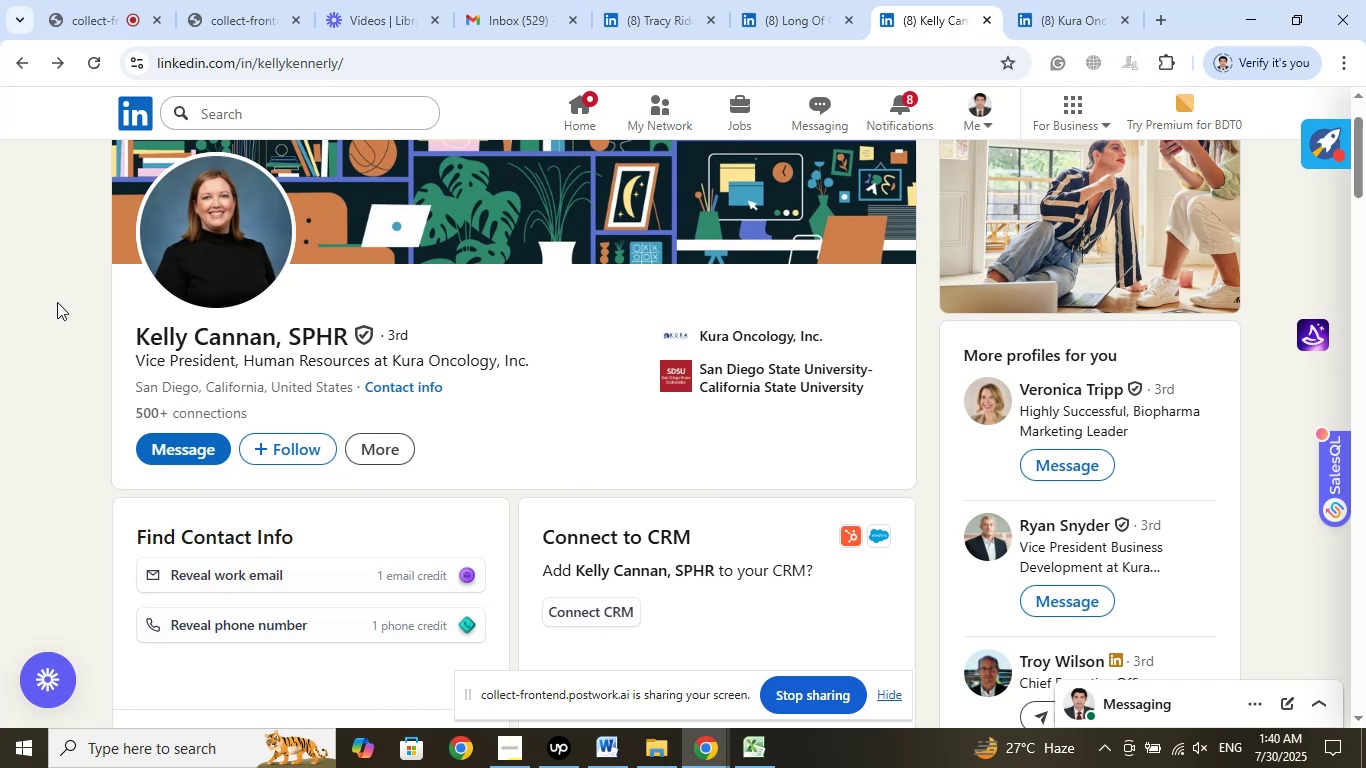 
wait(40.89)
 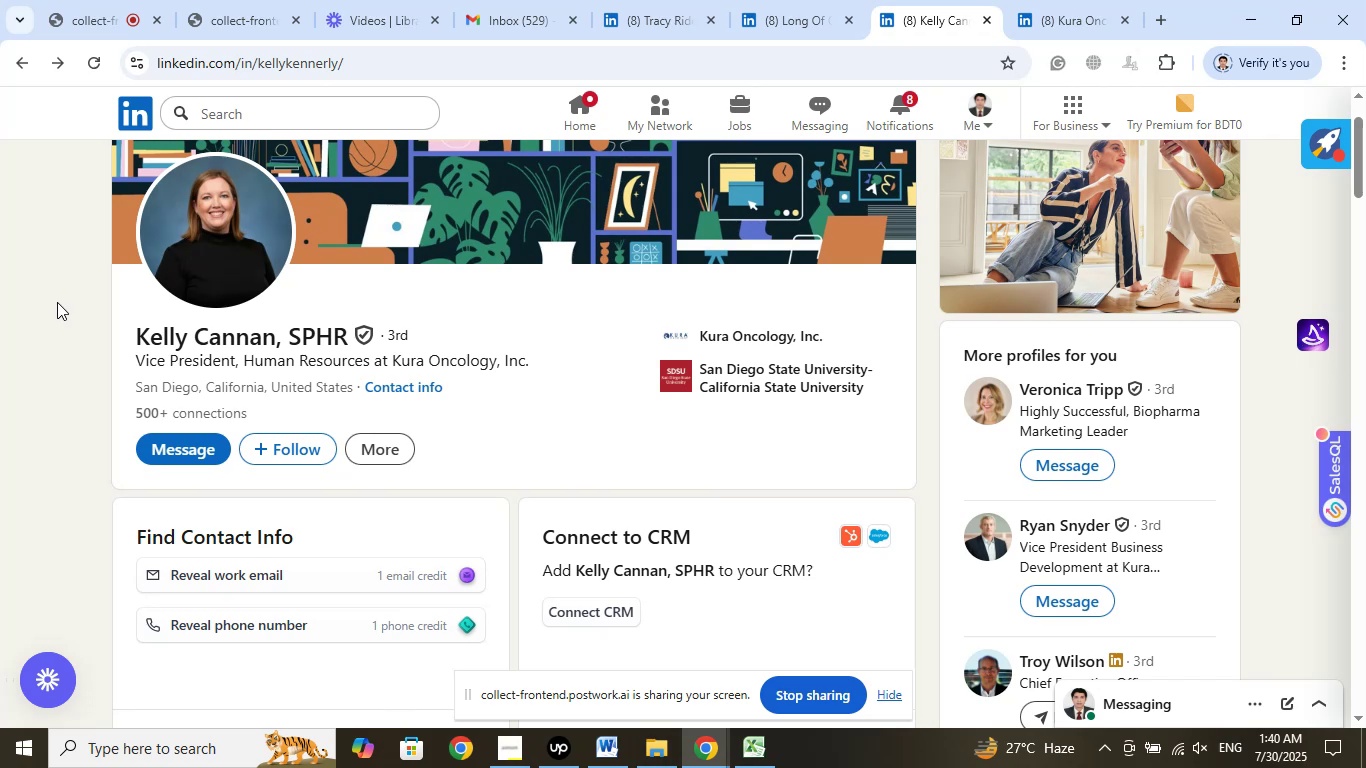 
left_click_drag(start_coordinate=[1051, 0], to_coordinate=[1057, 0])
 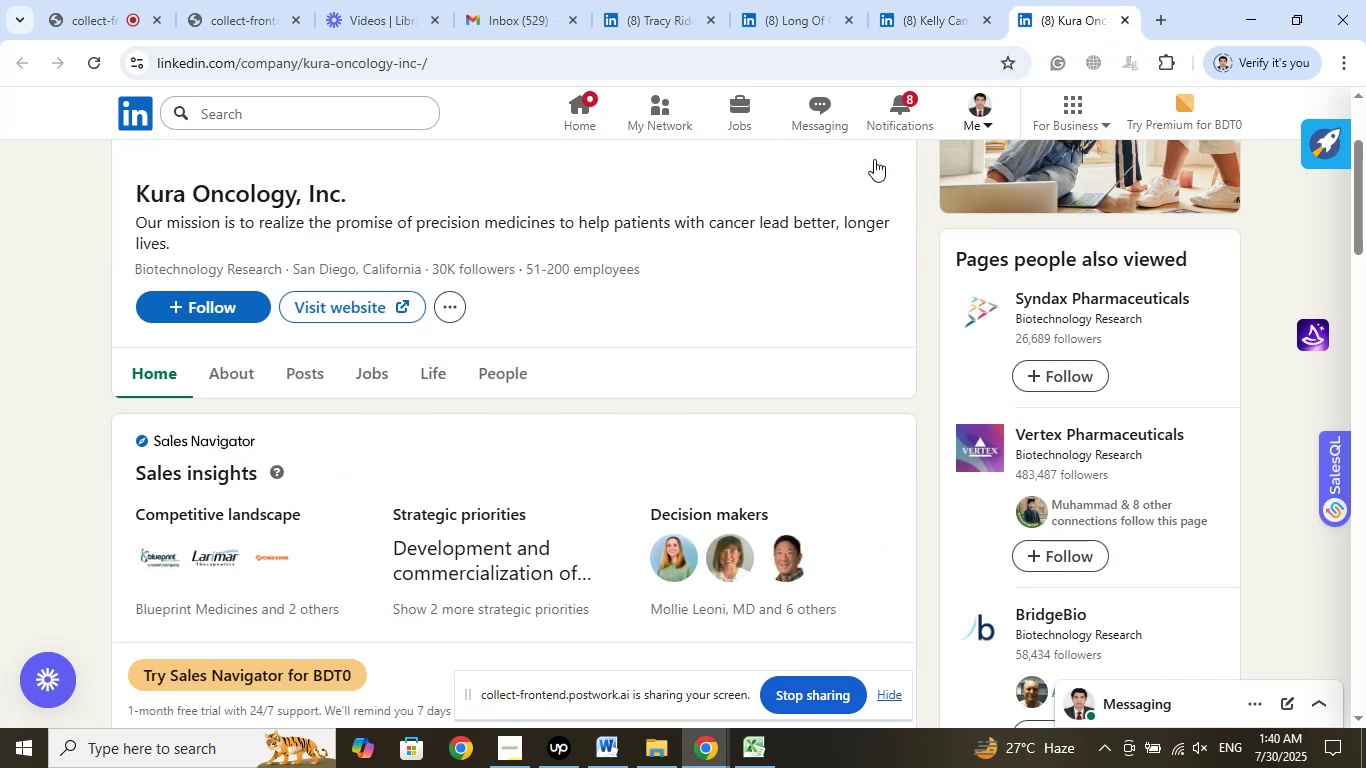 
scroll: coordinate [767, 328], scroll_direction: up, amount: 6.0
 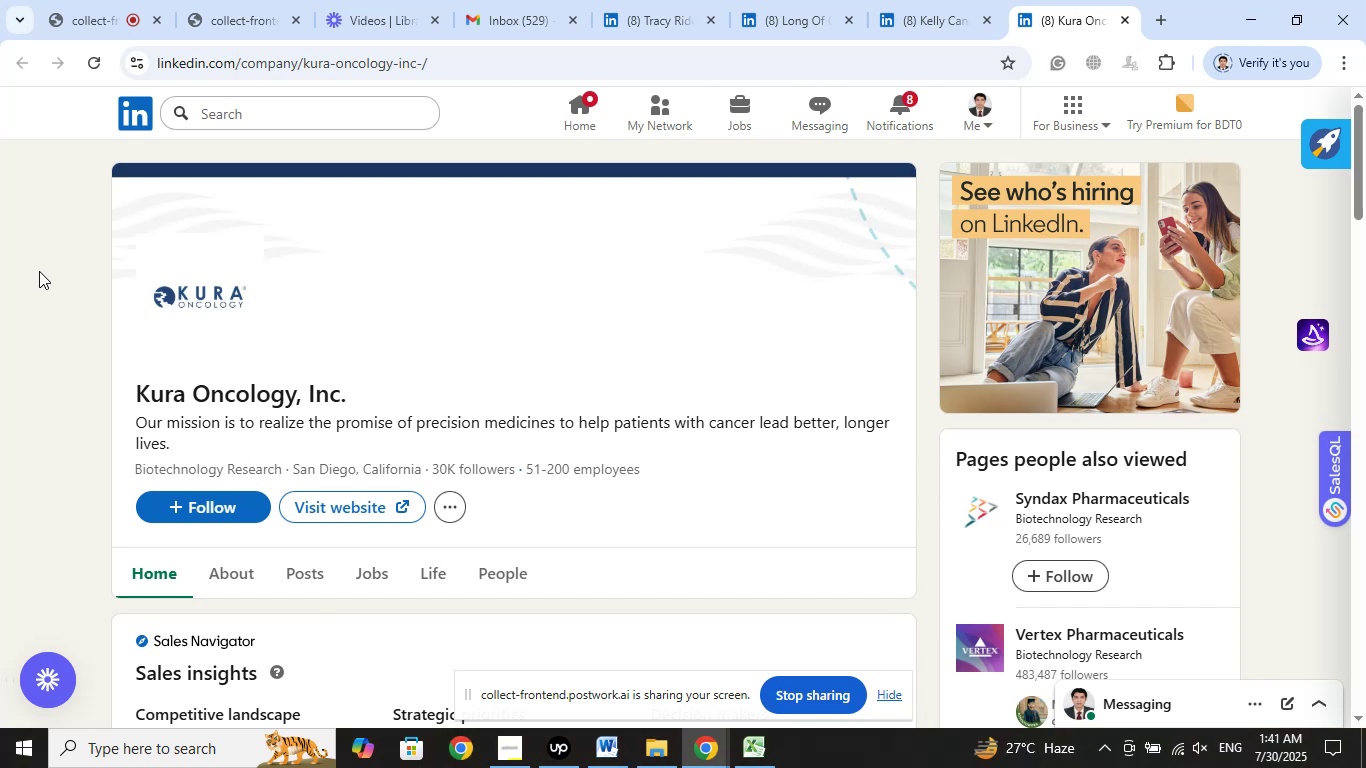 
wait(62.76)
 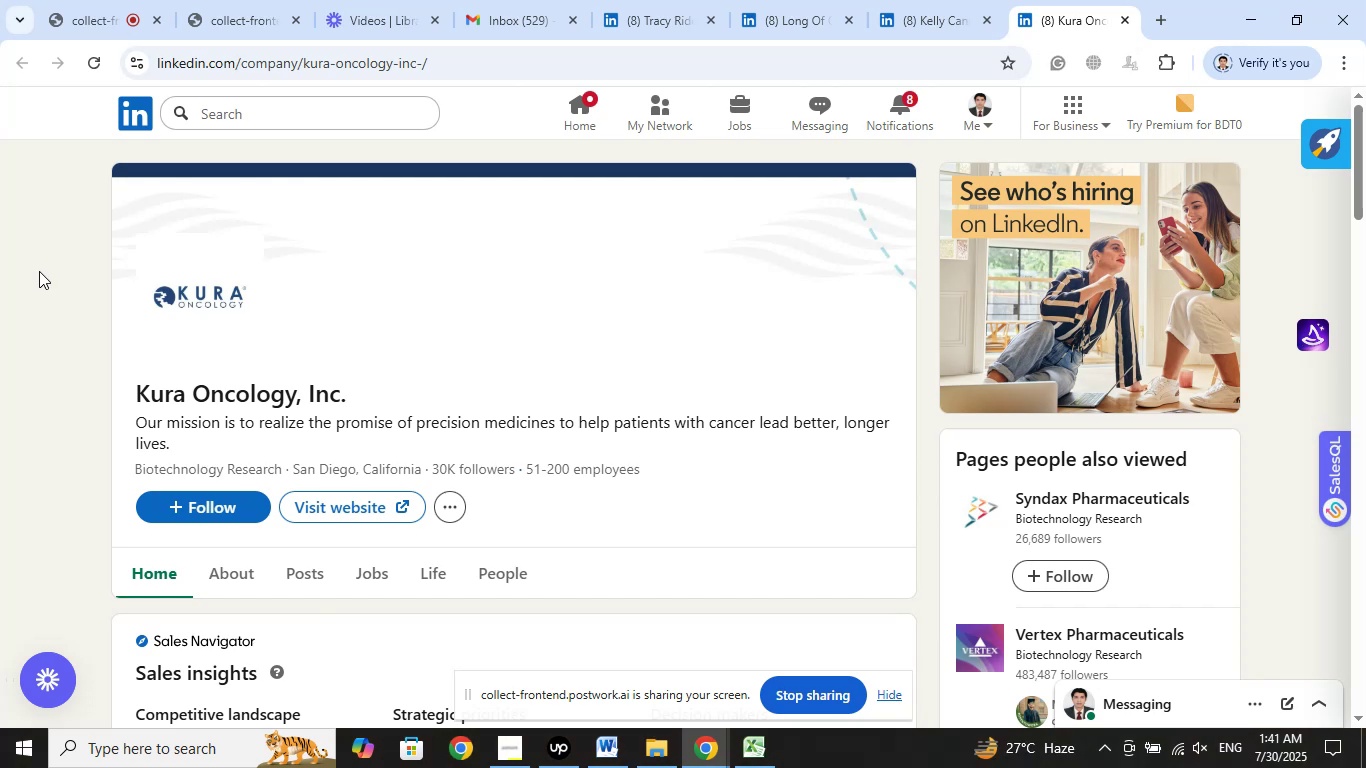 
left_click([919, 0])
 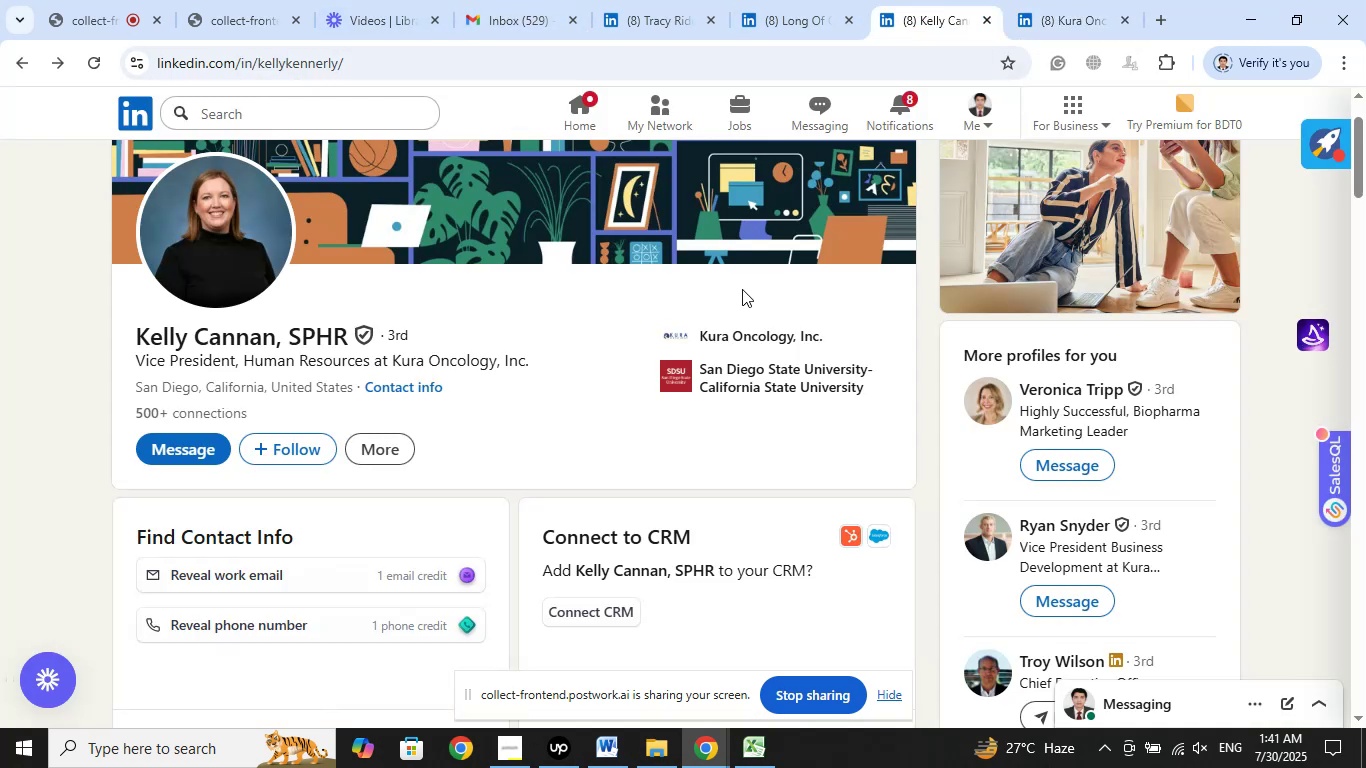 
scroll: coordinate [1224, 380], scroll_direction: down, amount: 4.0
 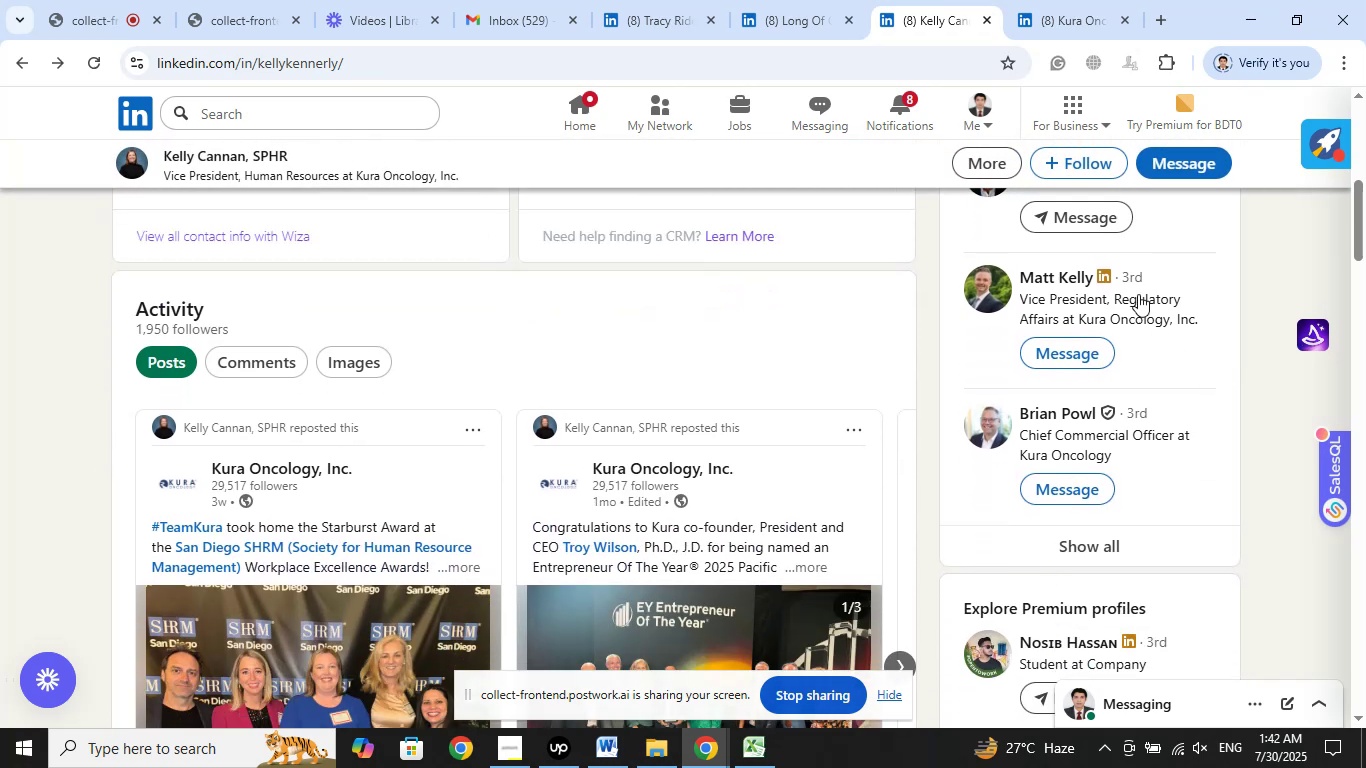 
left_click([979, 19])
 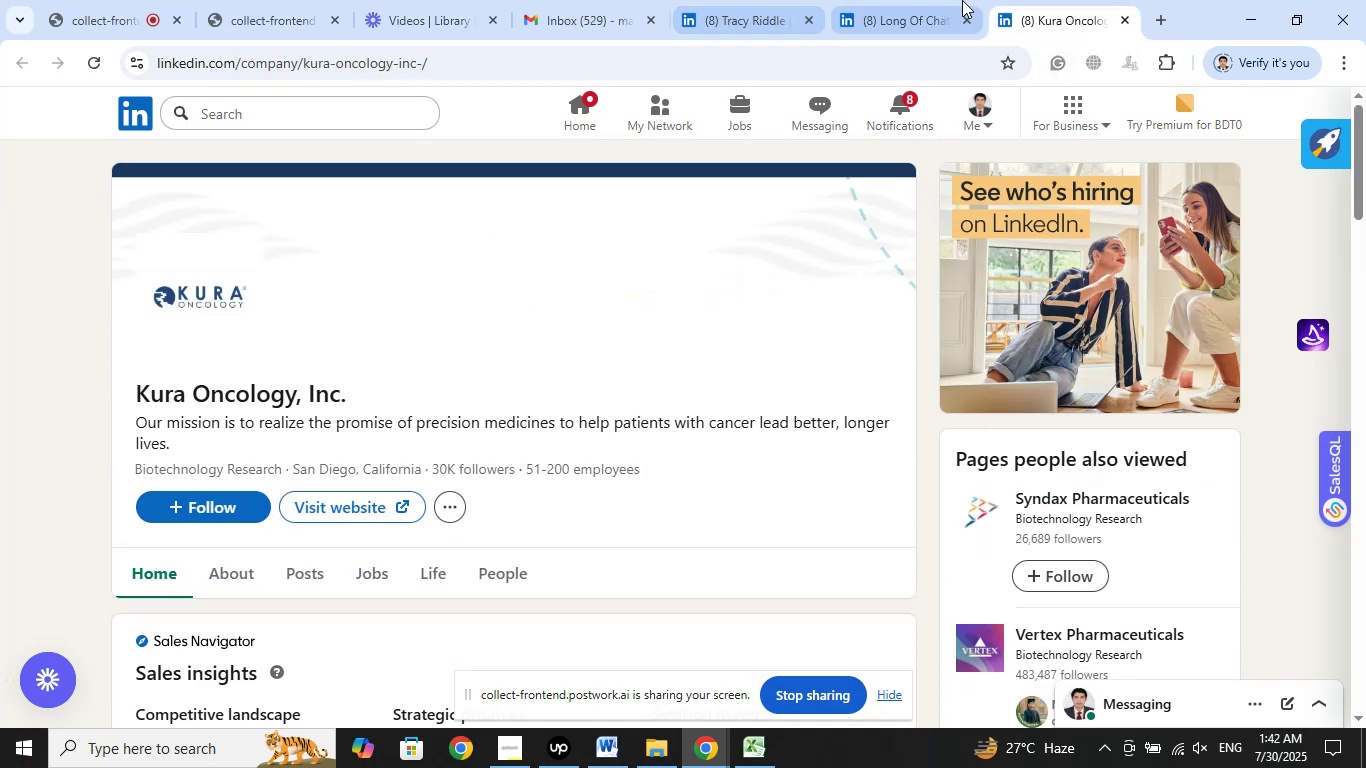 
left_click([919, 0])
 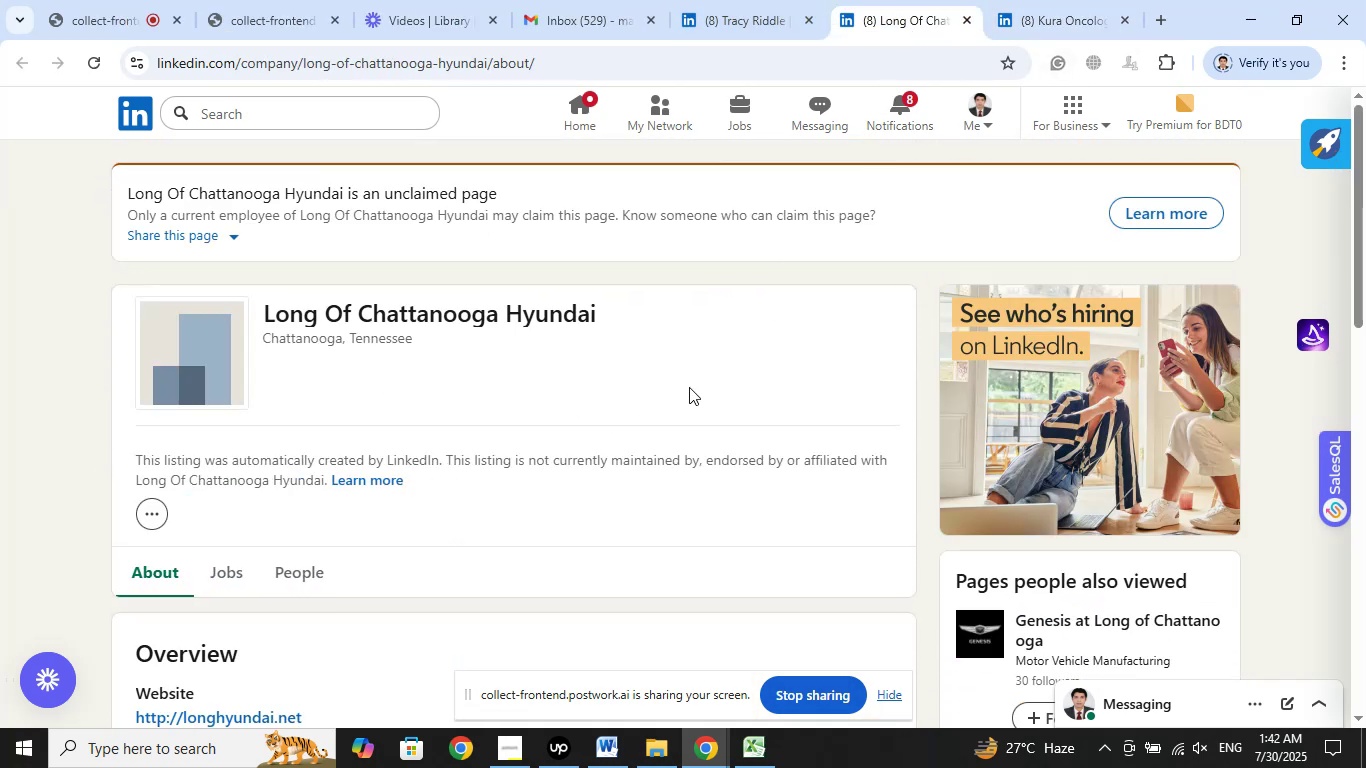 
scroll: coordinate [673, 424], scroll_direction: up, amount: 3.0
 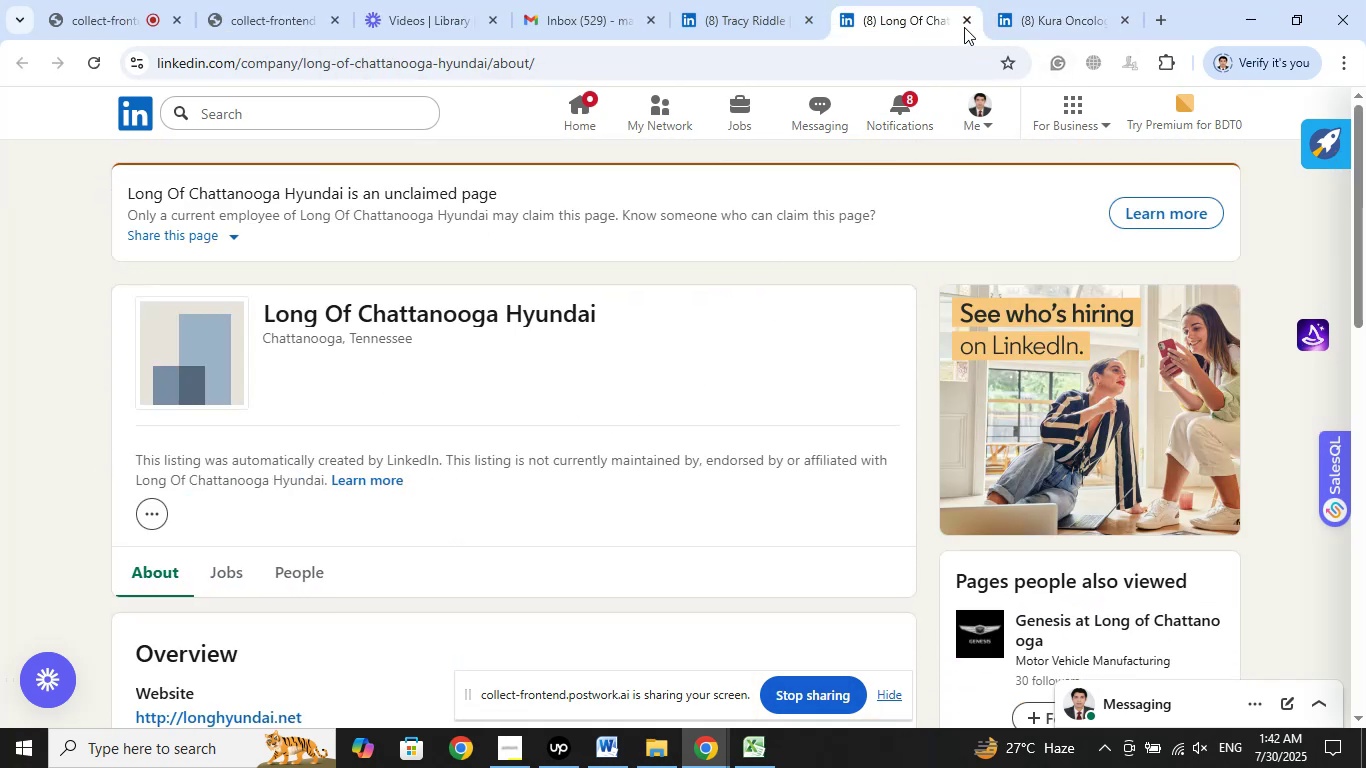 
left_click([964, 25])
 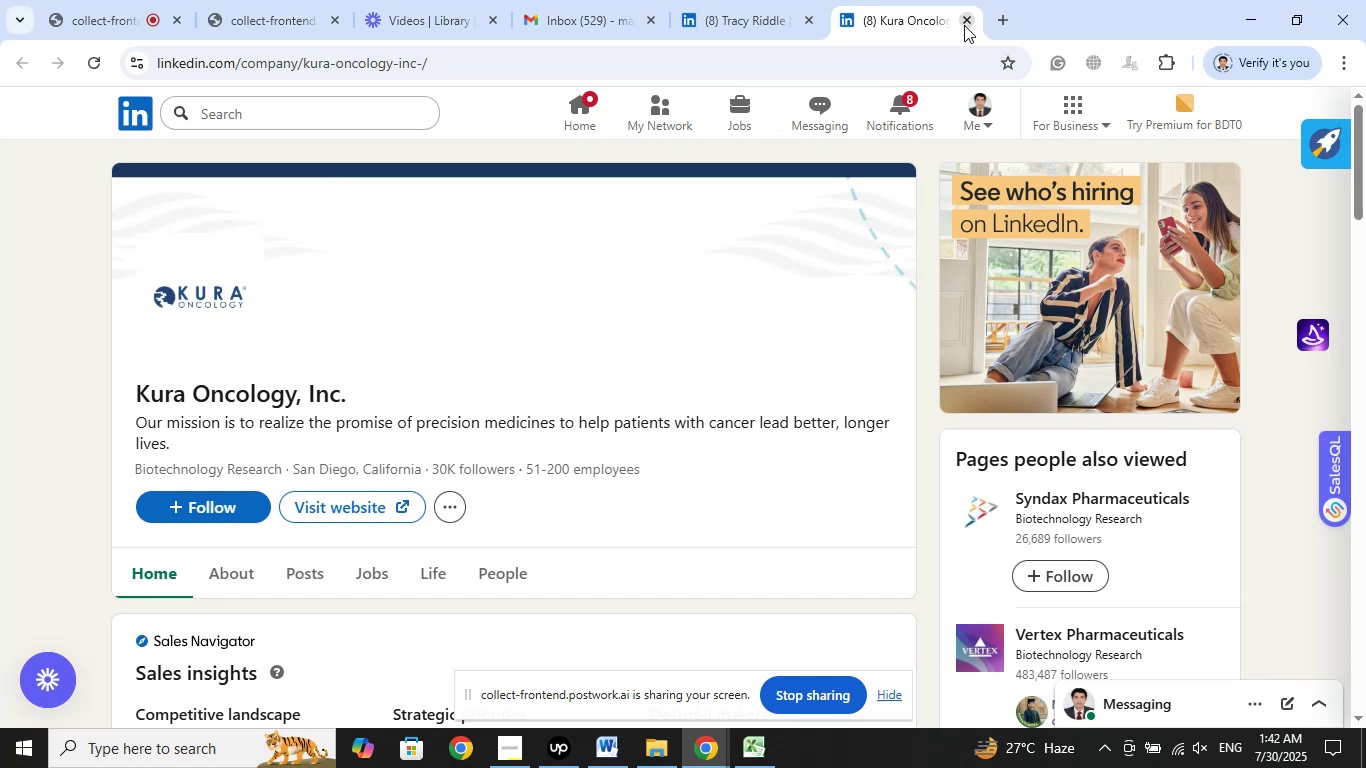 
left_click([964, 25])
 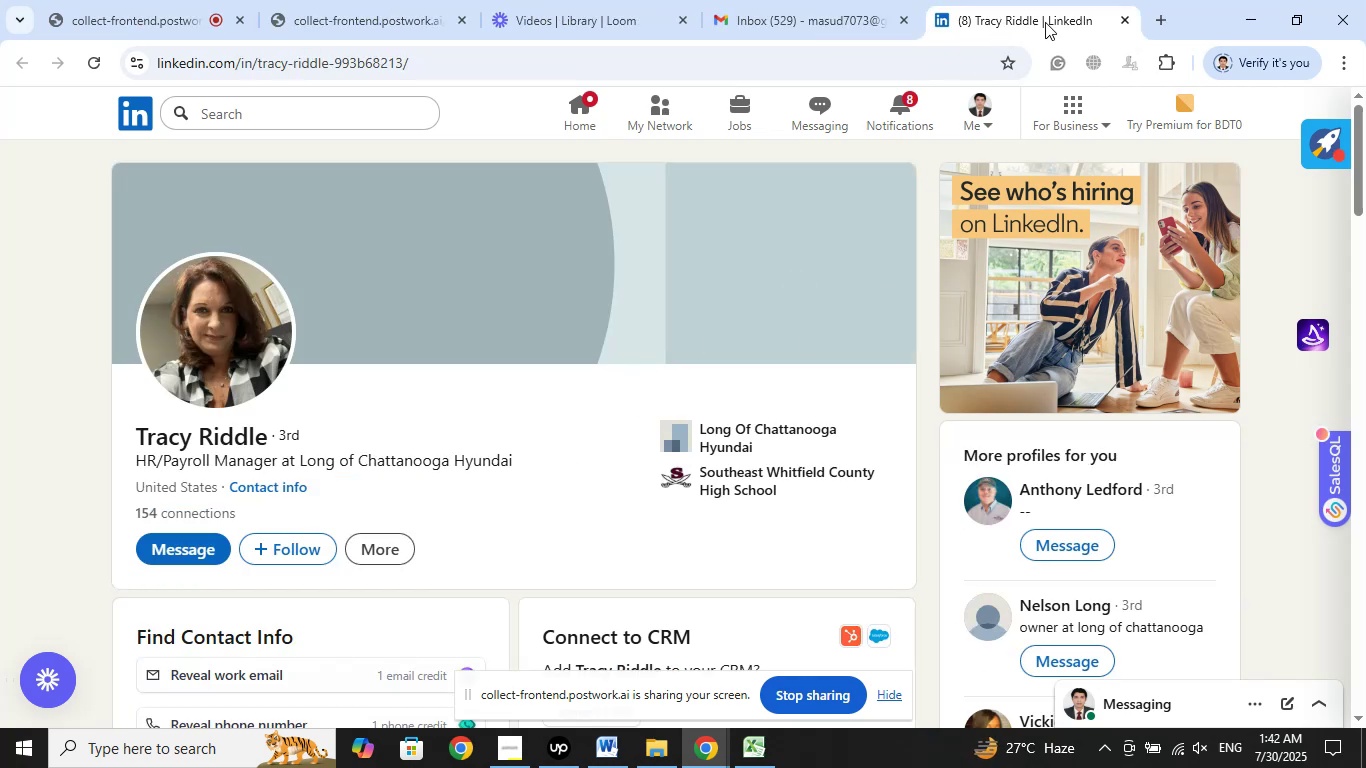 
left_click([1127, 24])
 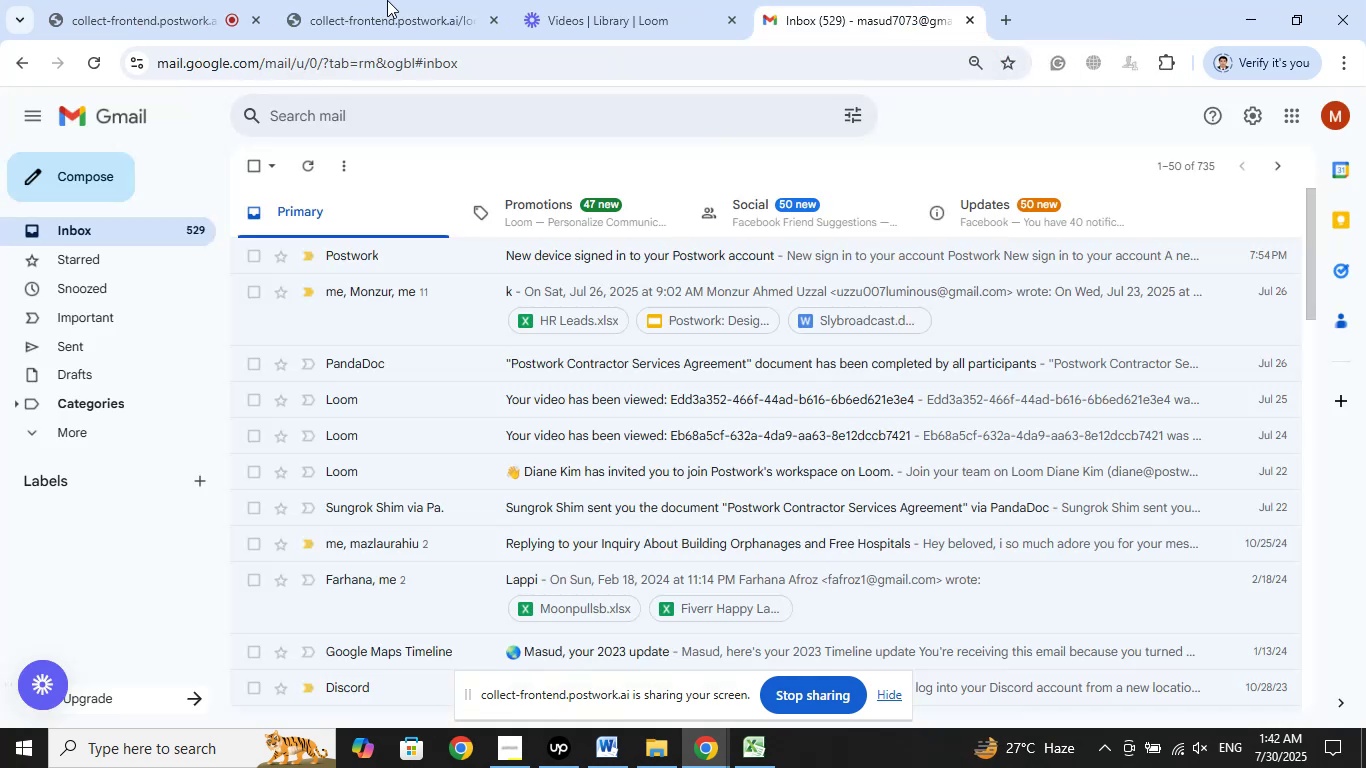 
left_click([196, 0])
 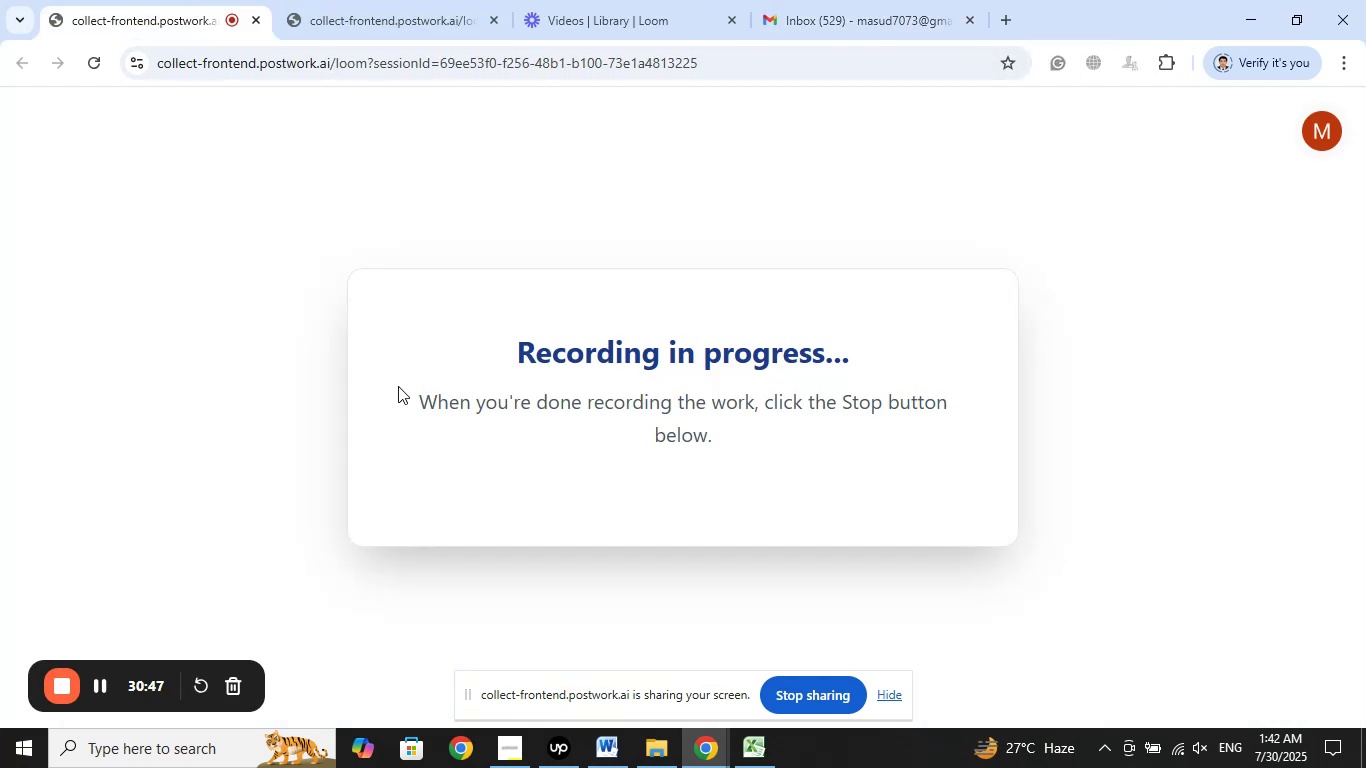 
left_click([392, 0])
 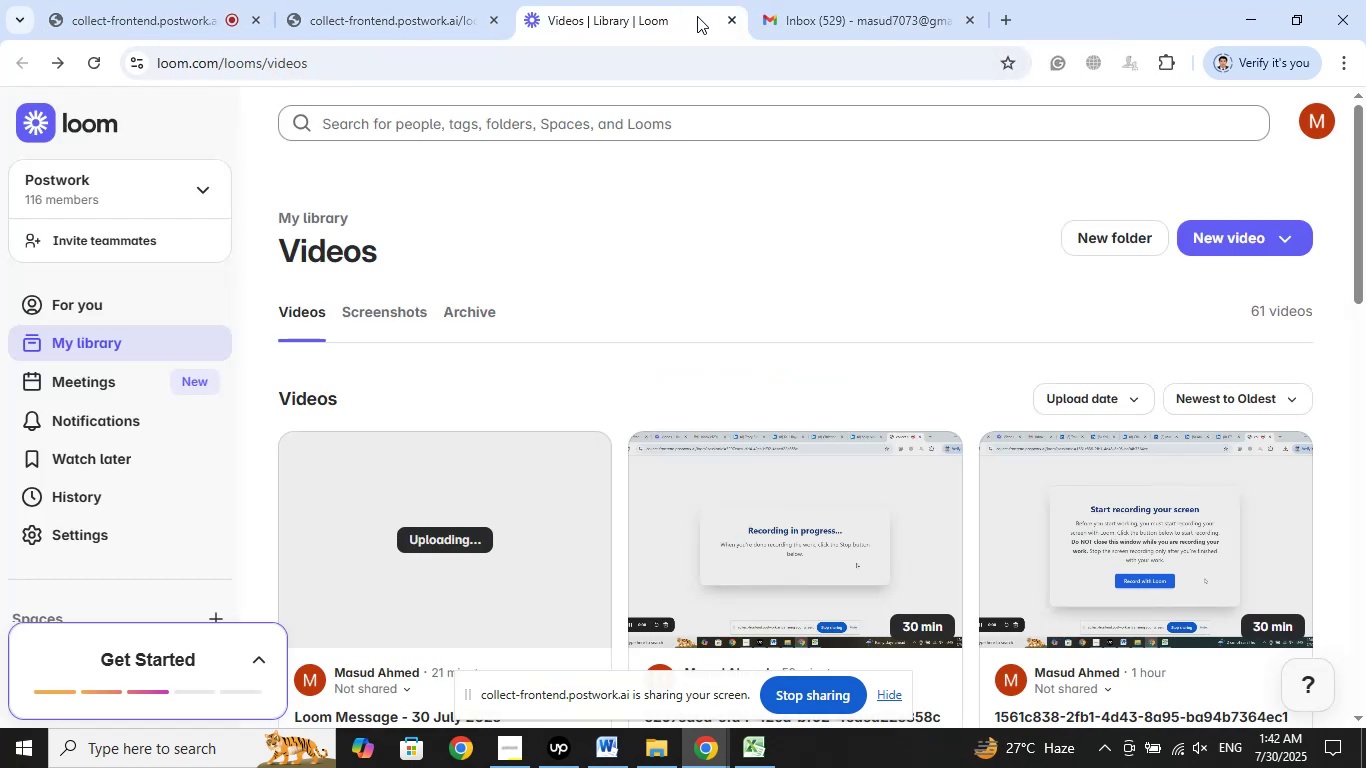 
left_click([838, 0])
 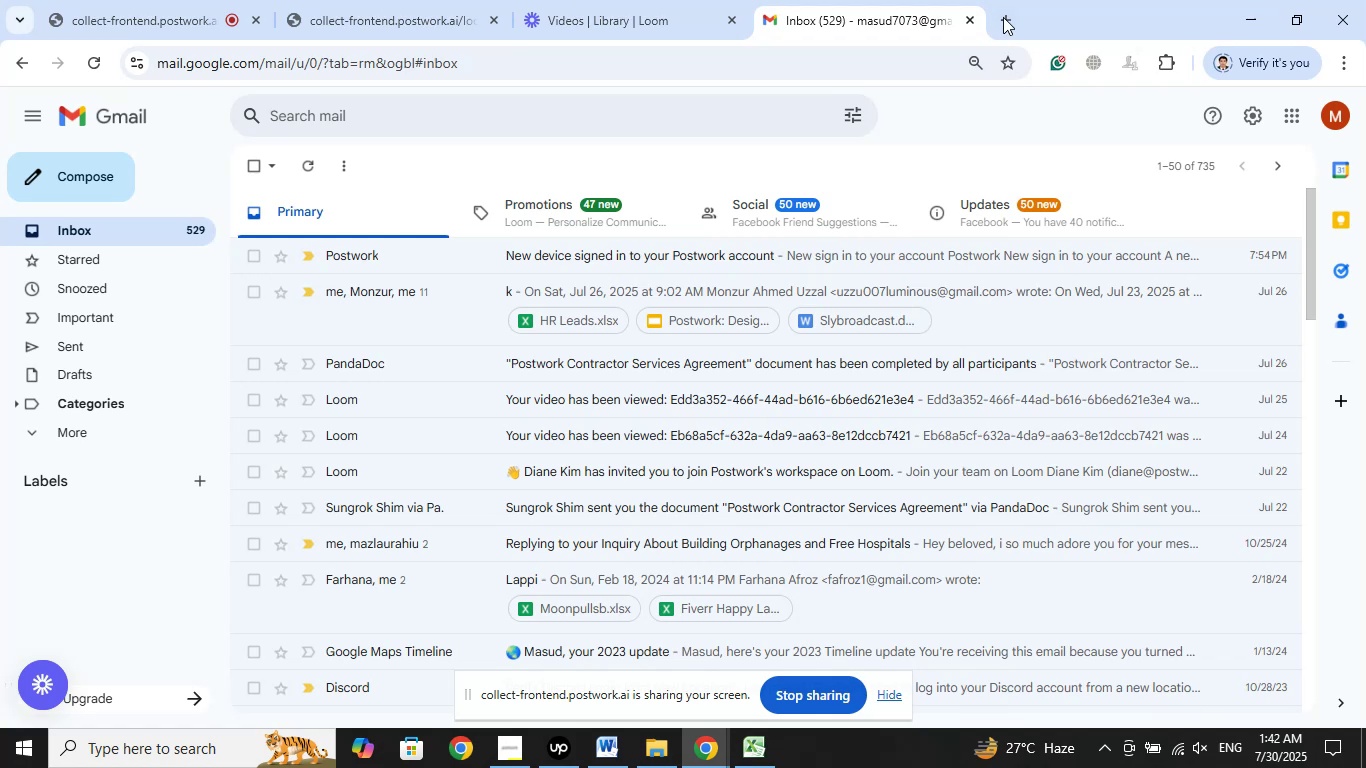 
left_click([1003, 16])
 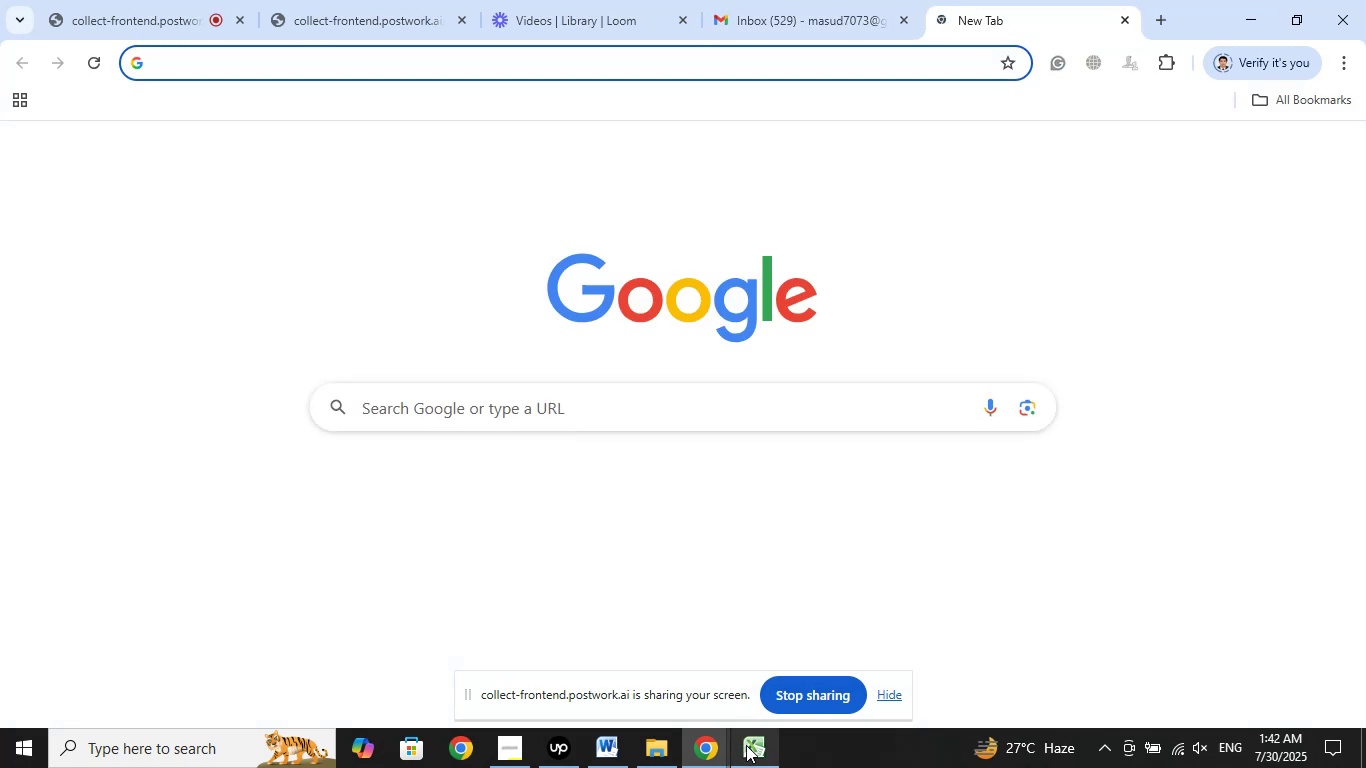 
left_click([752, 742])
 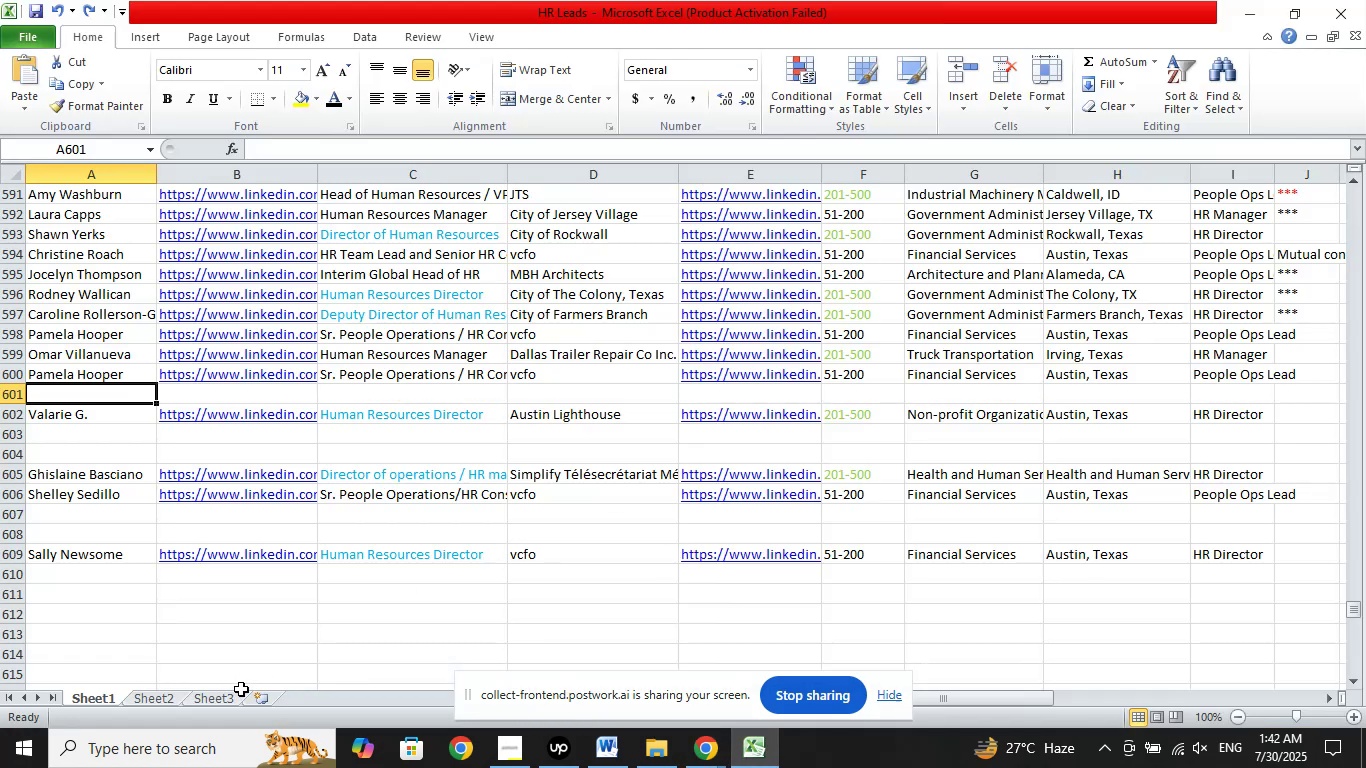 
left_click([158, 696])
 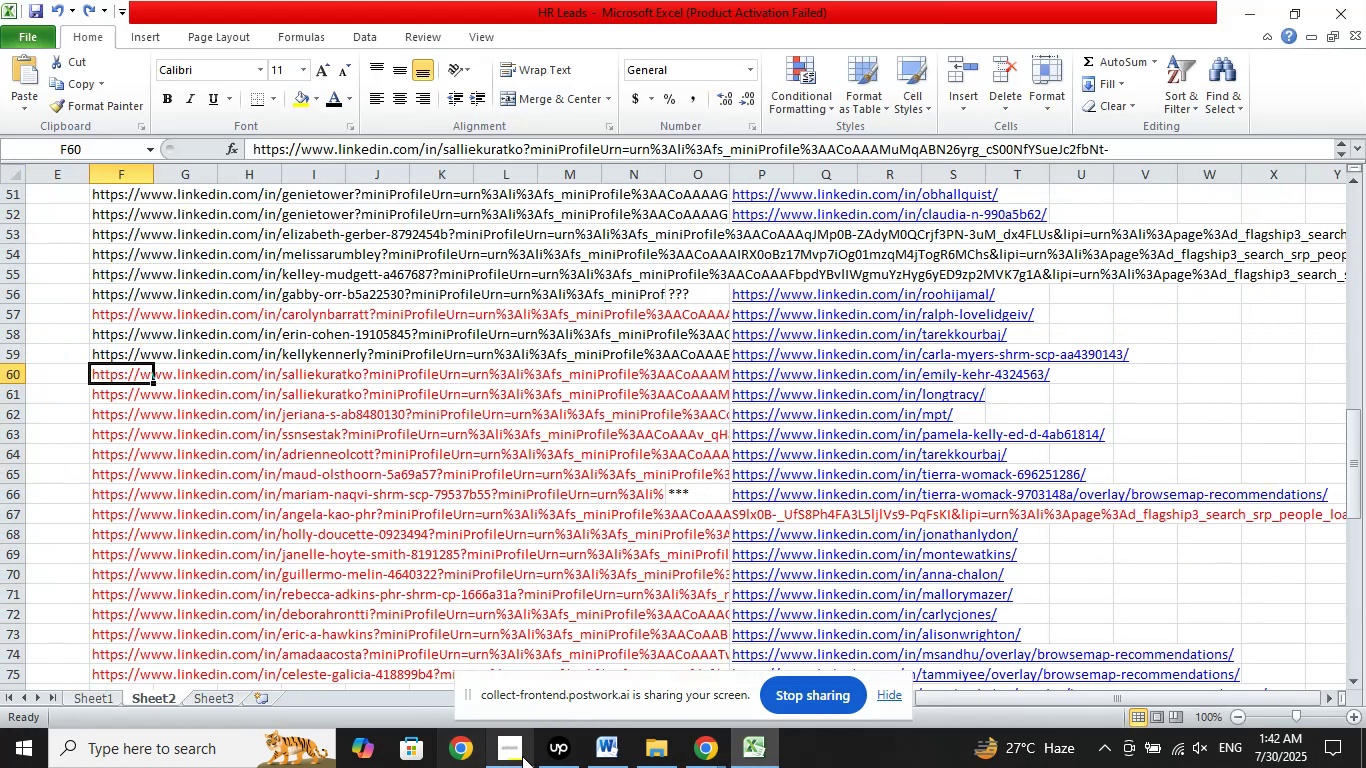 
left_click([524, 757])
 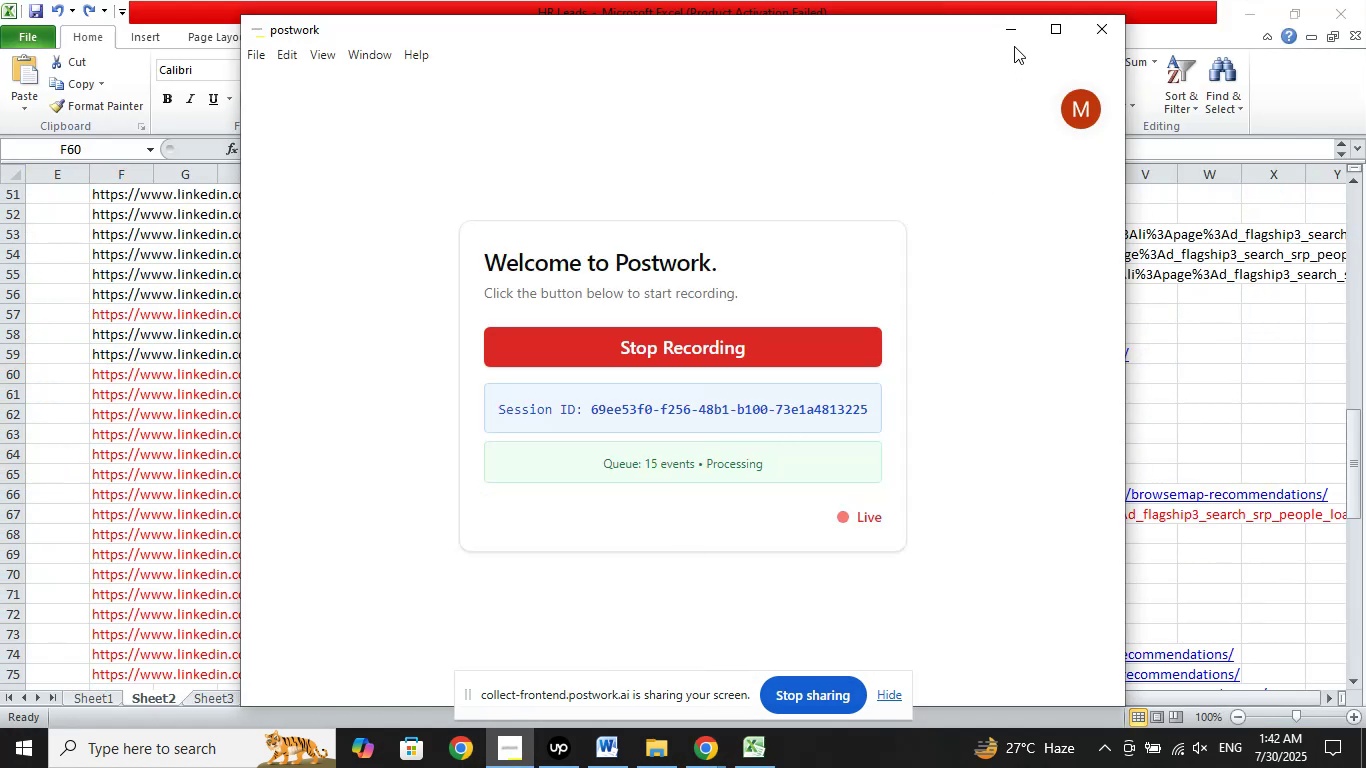 
left_click([1006, 32])
 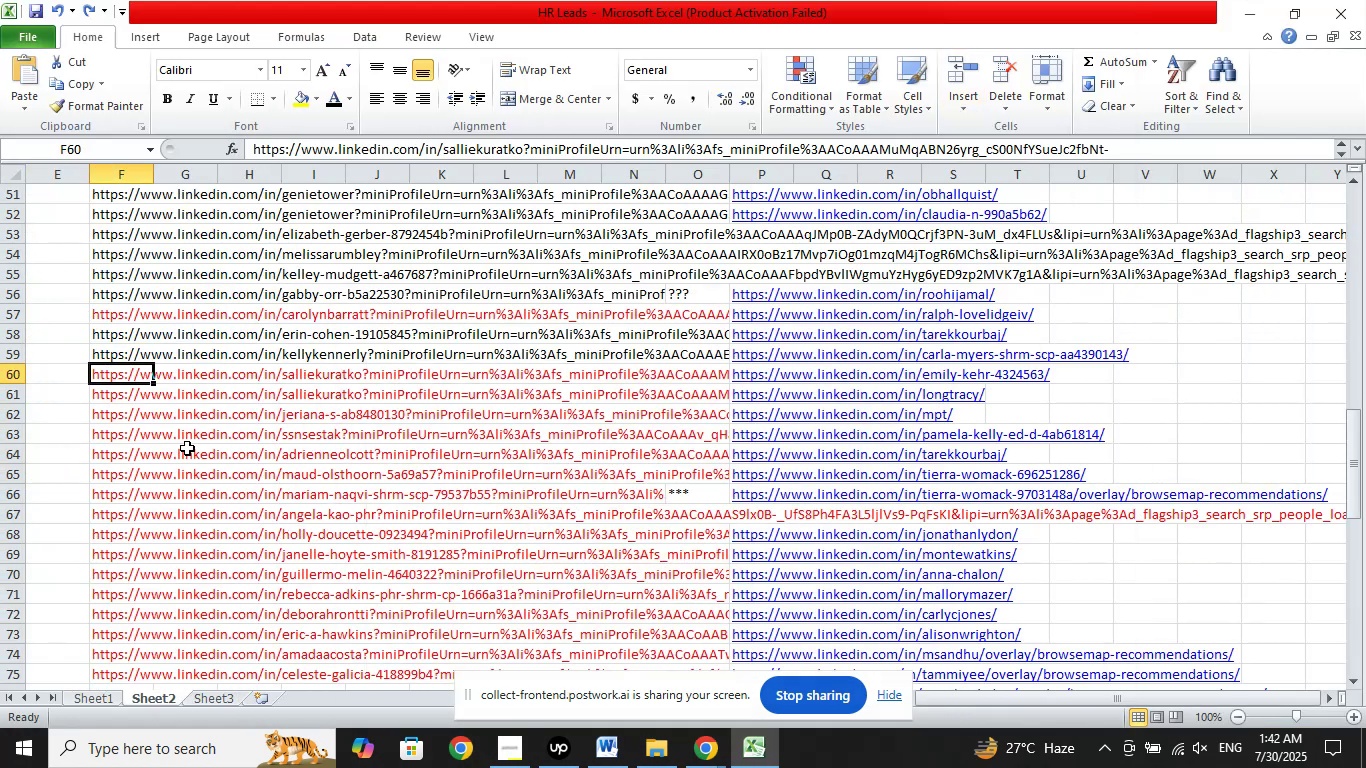 
scroll: coordinate [196, 457], scroll_direction: up, amount: 3.0
 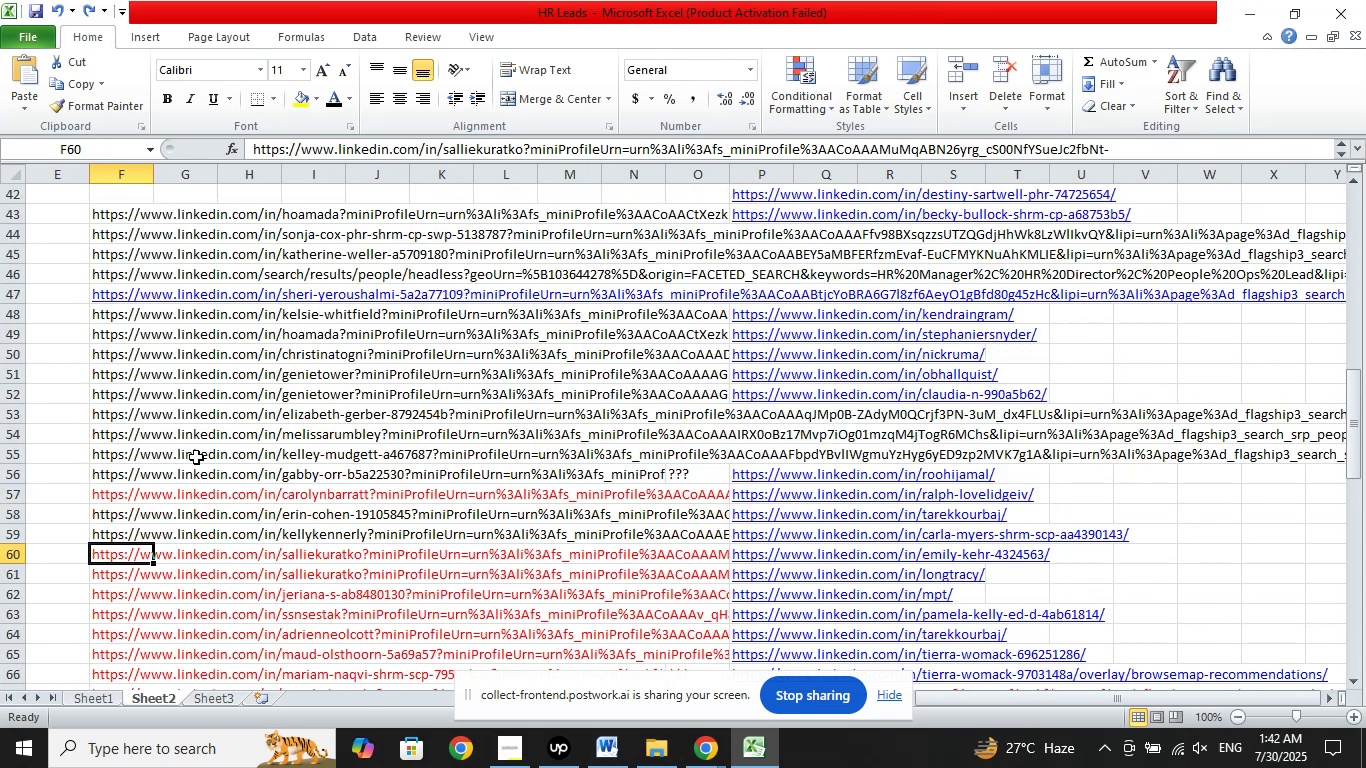 
scroll: coordinate [197, 458], scroll_direction: down, amount: 7.0
 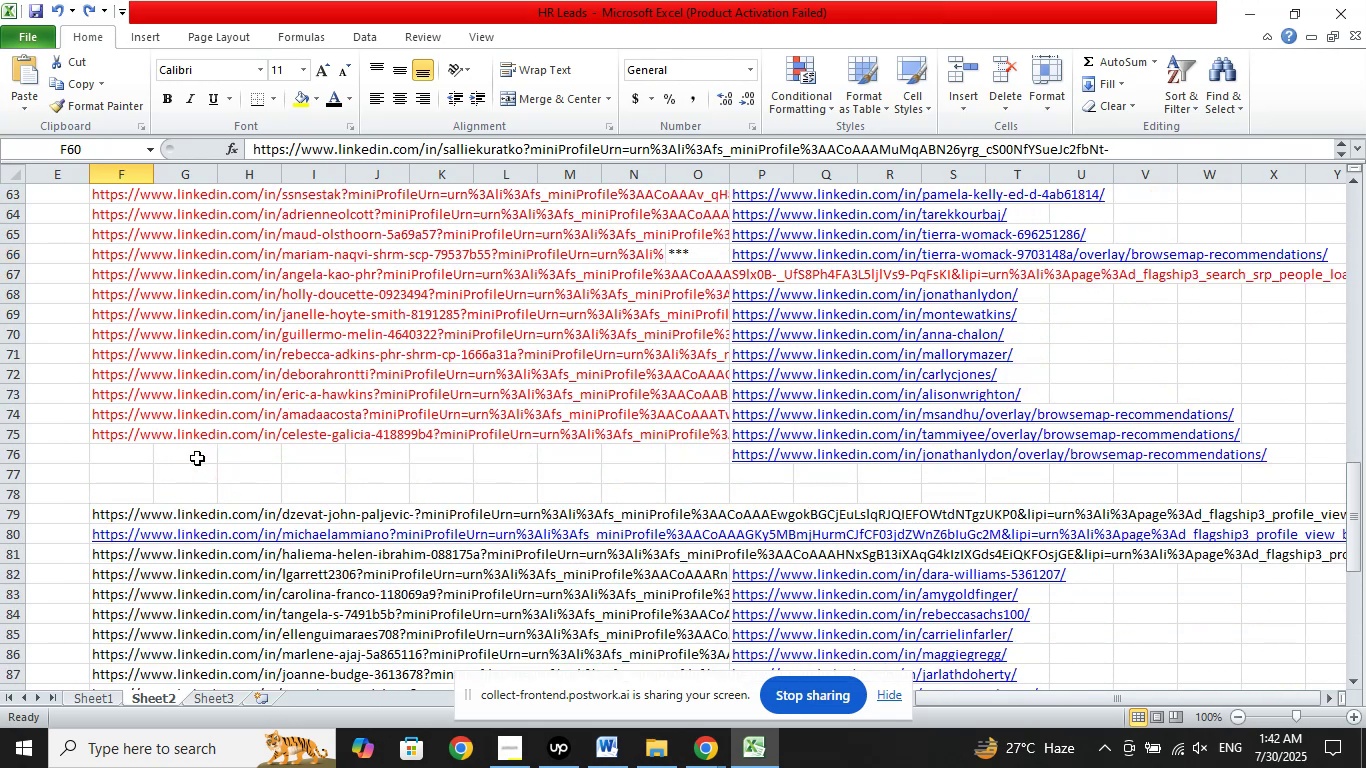 
scroll: coordinate [197, 458], scroll_direction: up, amount: 2.0
 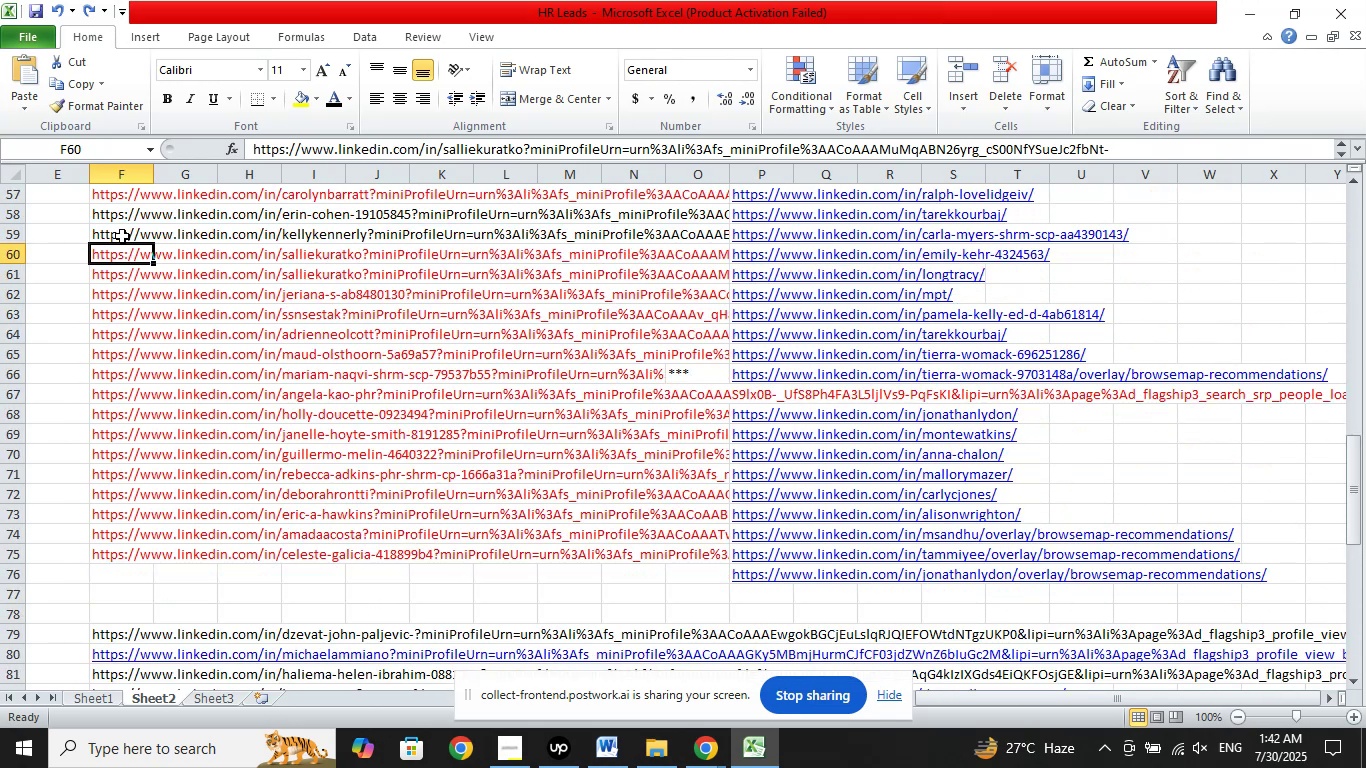 
right_click([122, 236])
 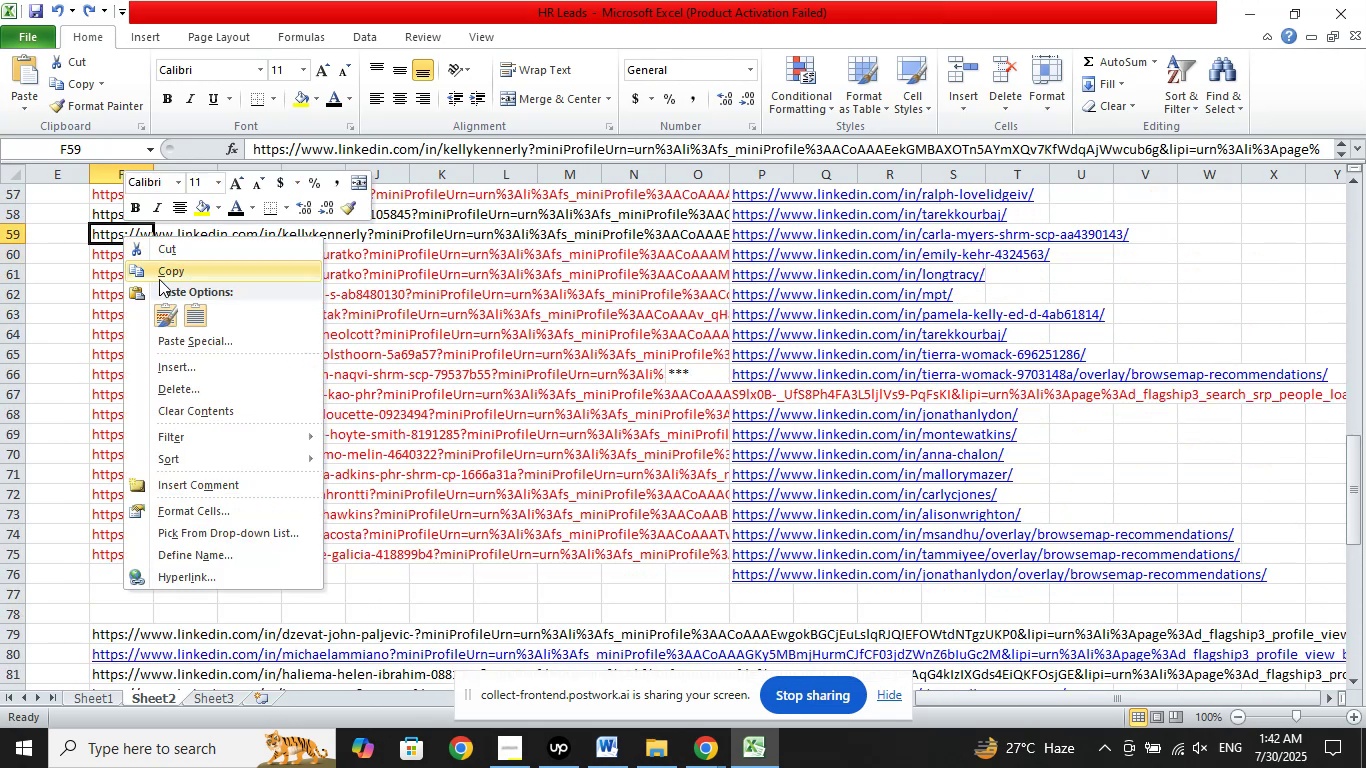 
left_click([161, 271])
 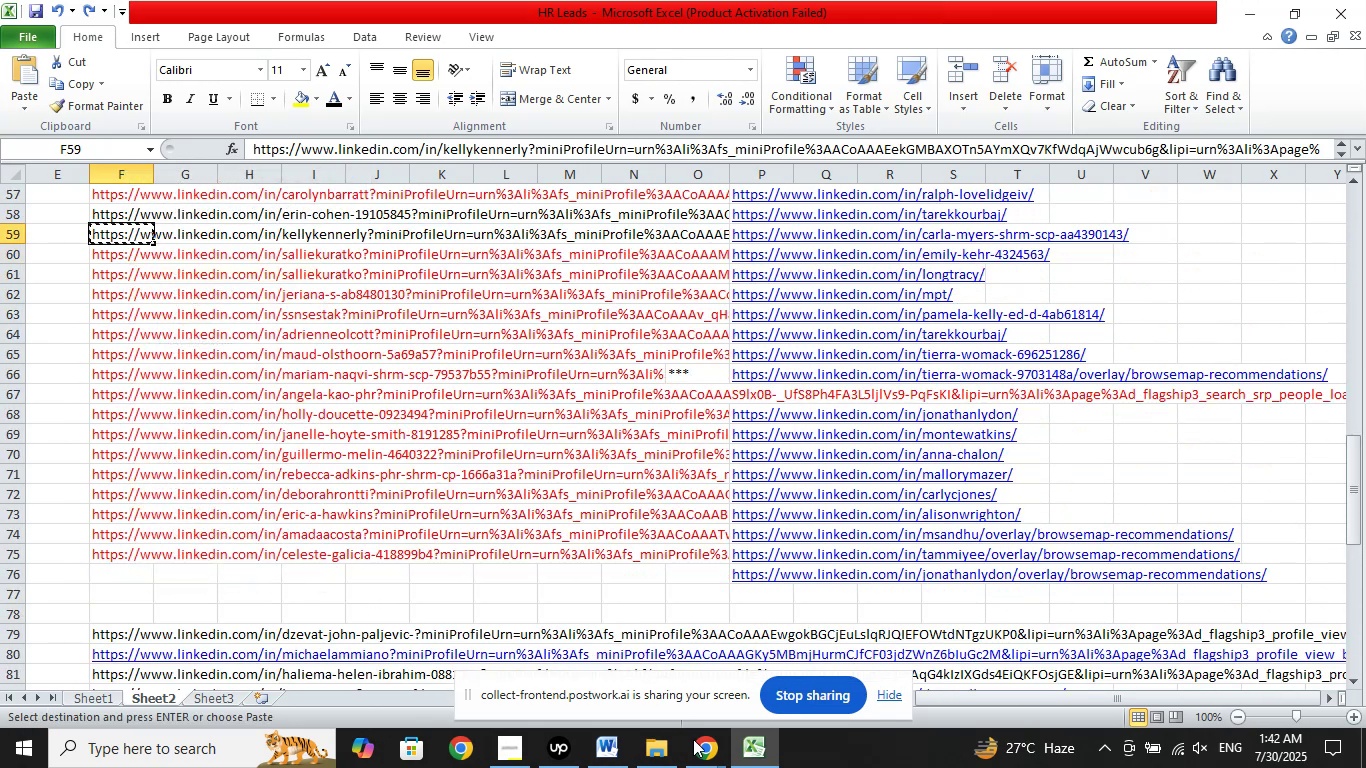 
left_click([702, 755])
 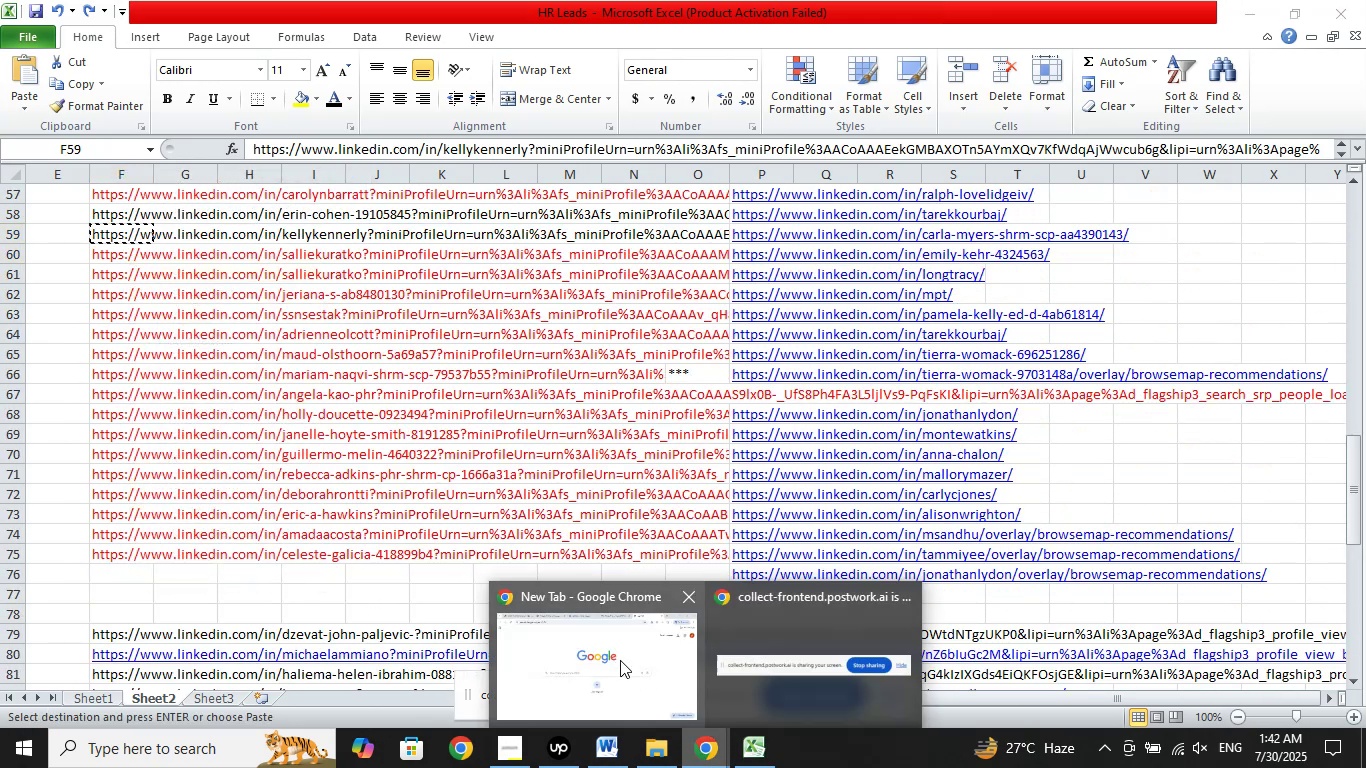 
left_click([604, 648])
 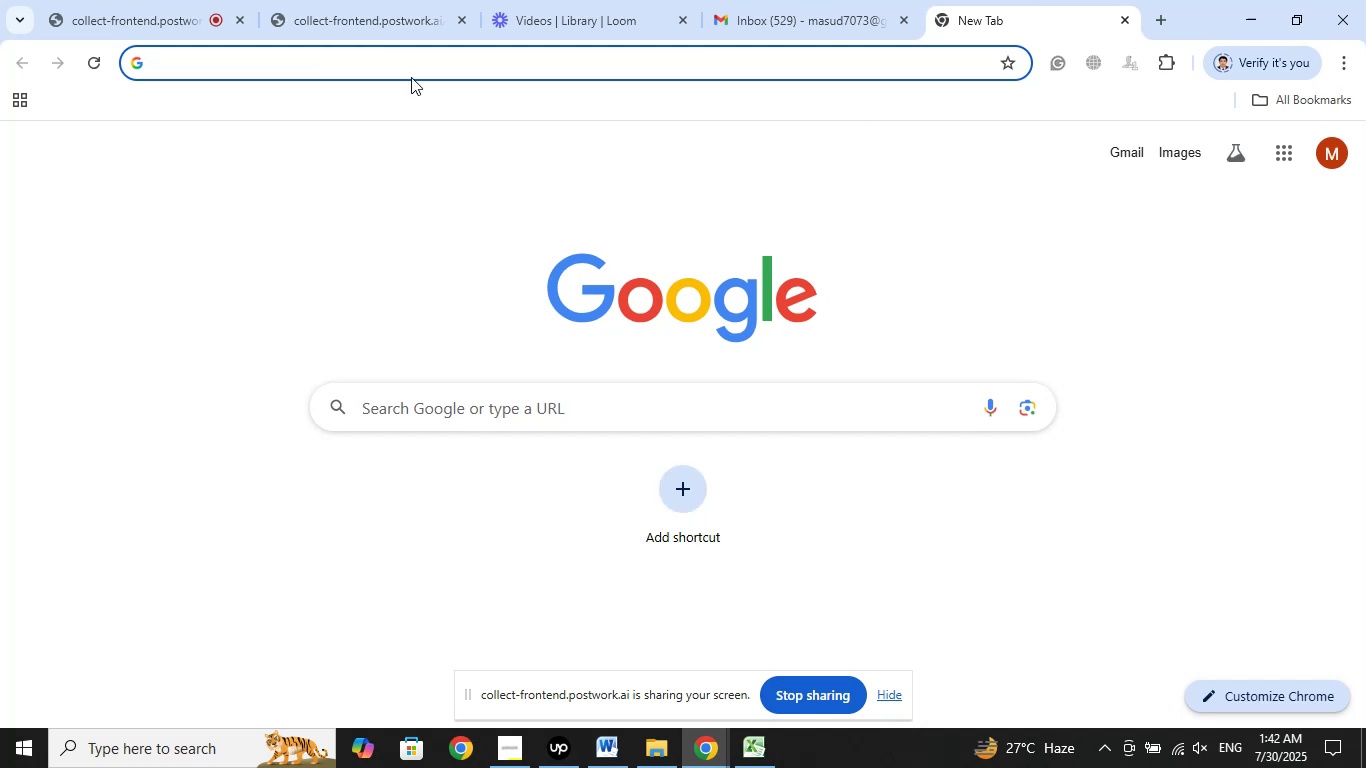 
right_click([380, 56])
 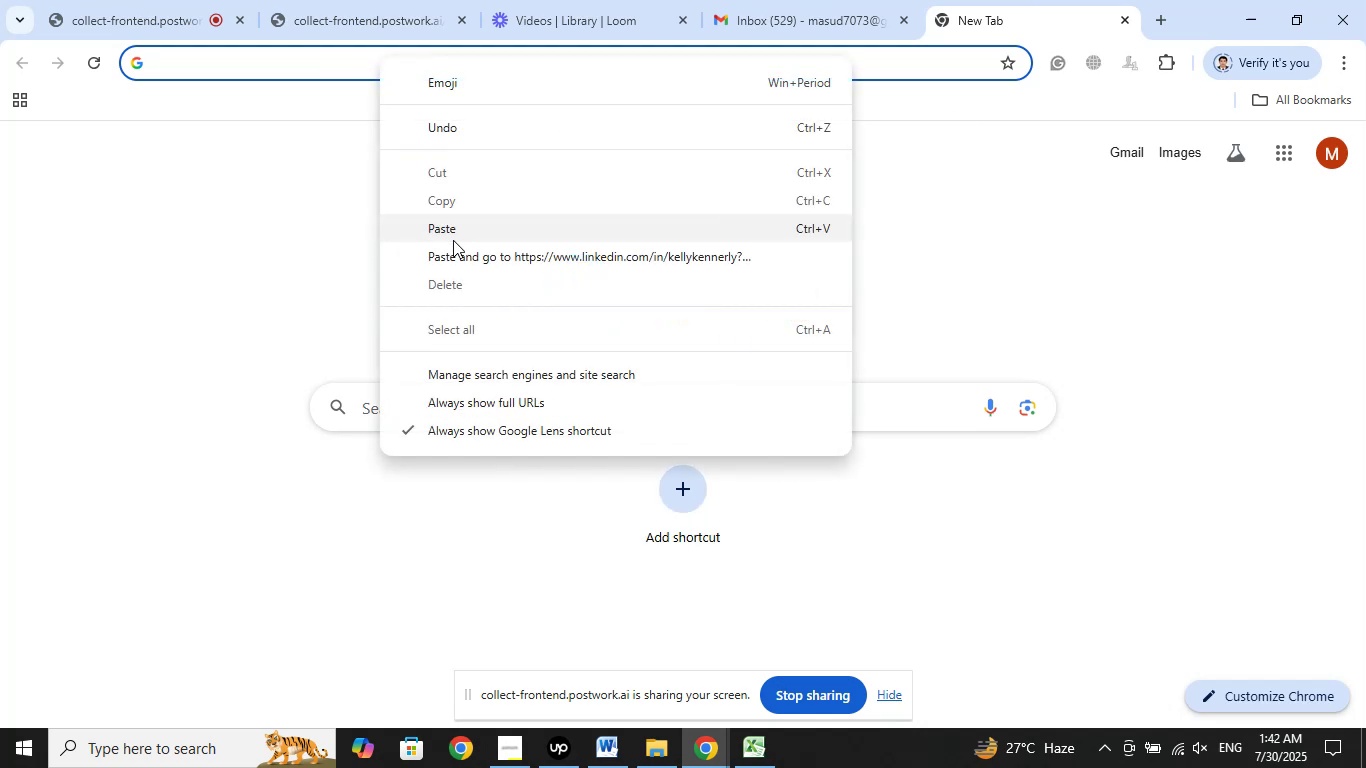 
left_click([454, 259])
 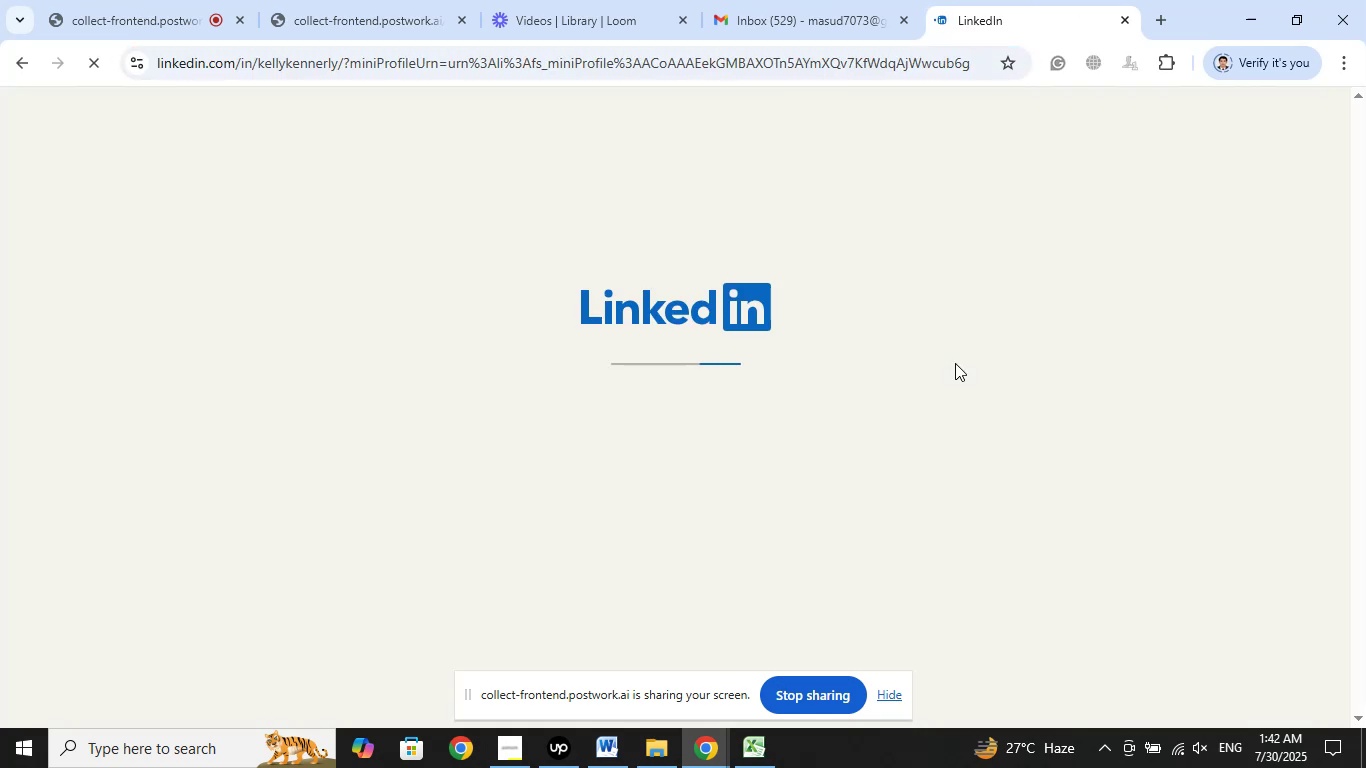 
wait(9.17)
 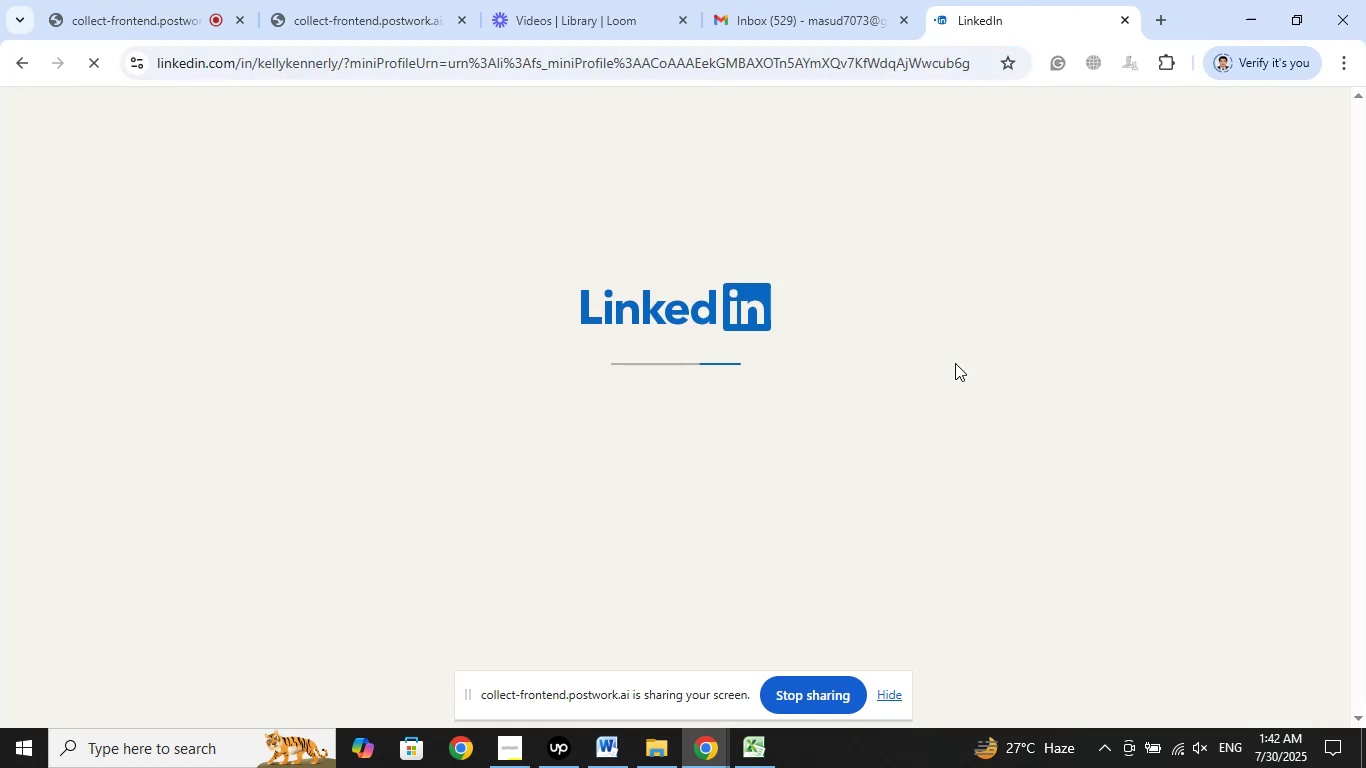 
left_click([1124, 26])
 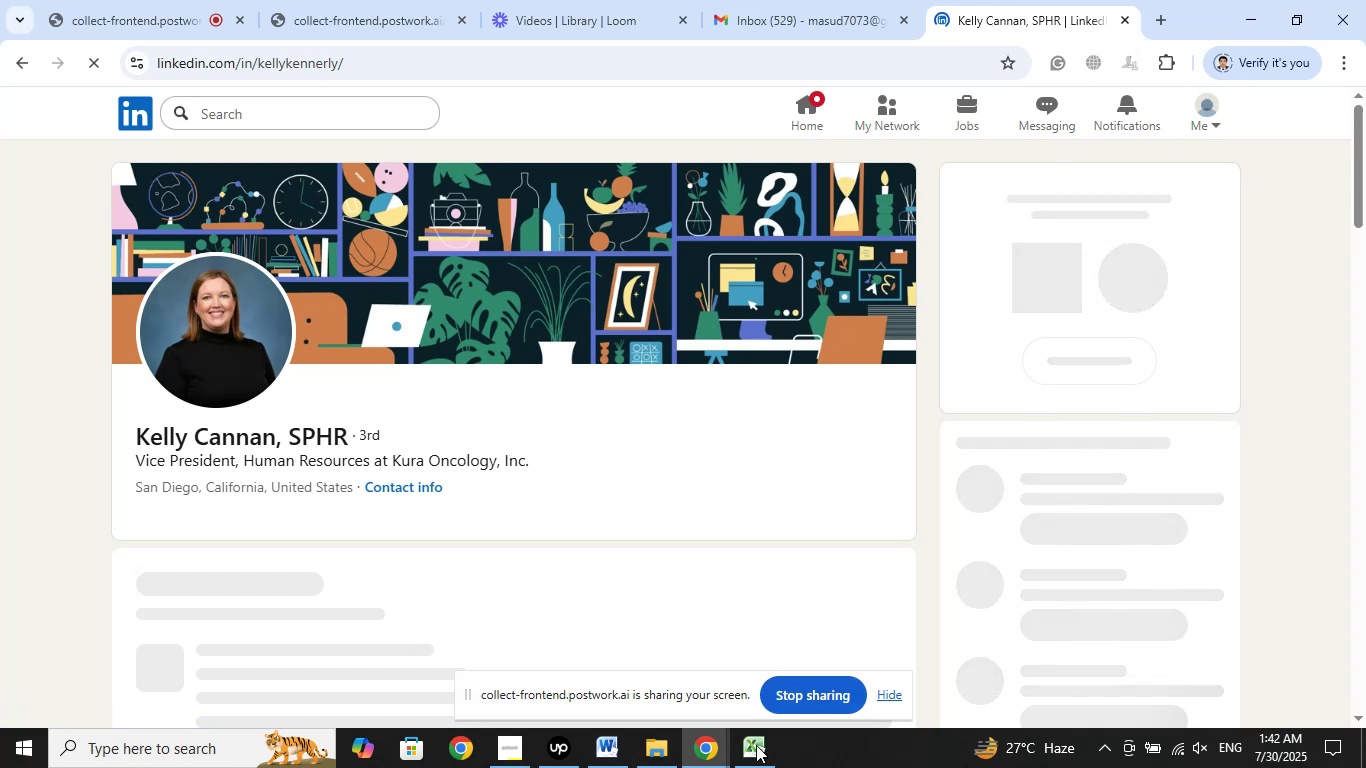 
left_click([756, 745])
 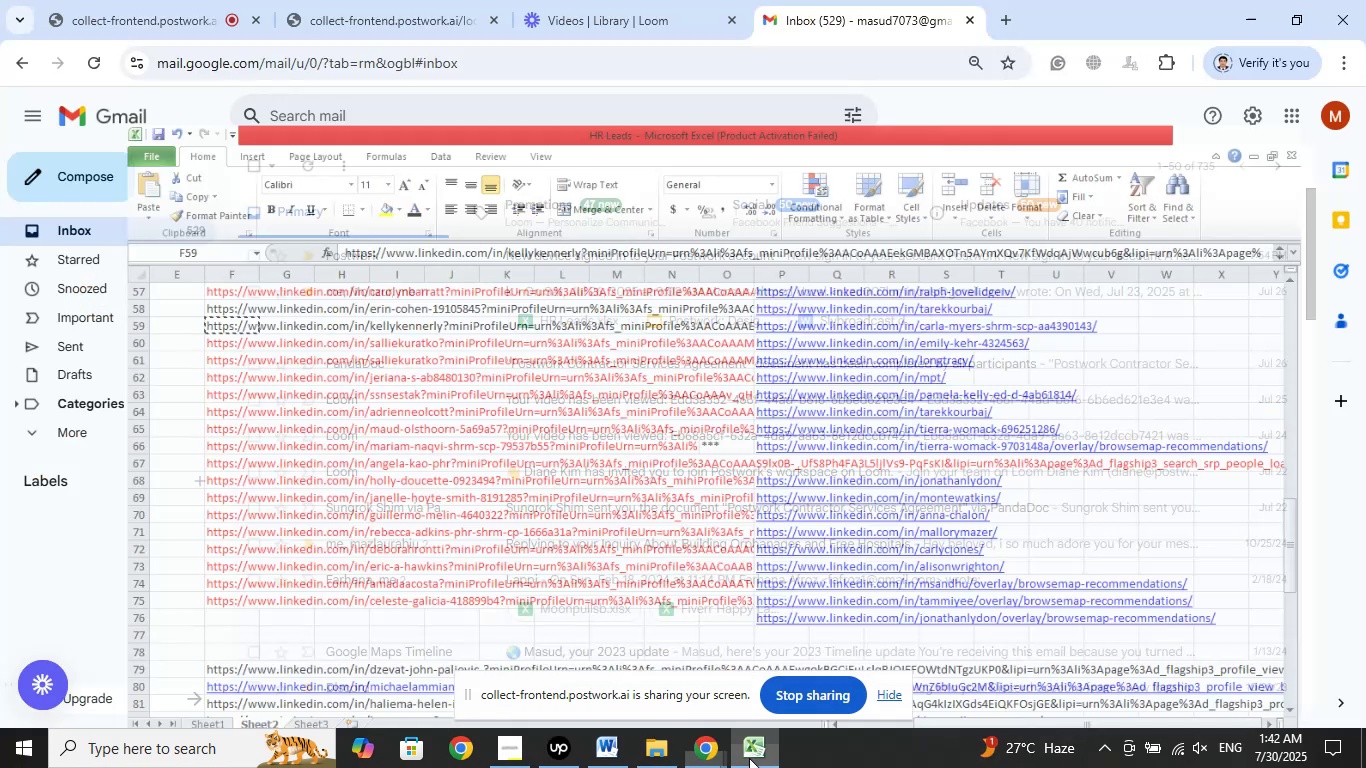 
left_click([746, 755])
 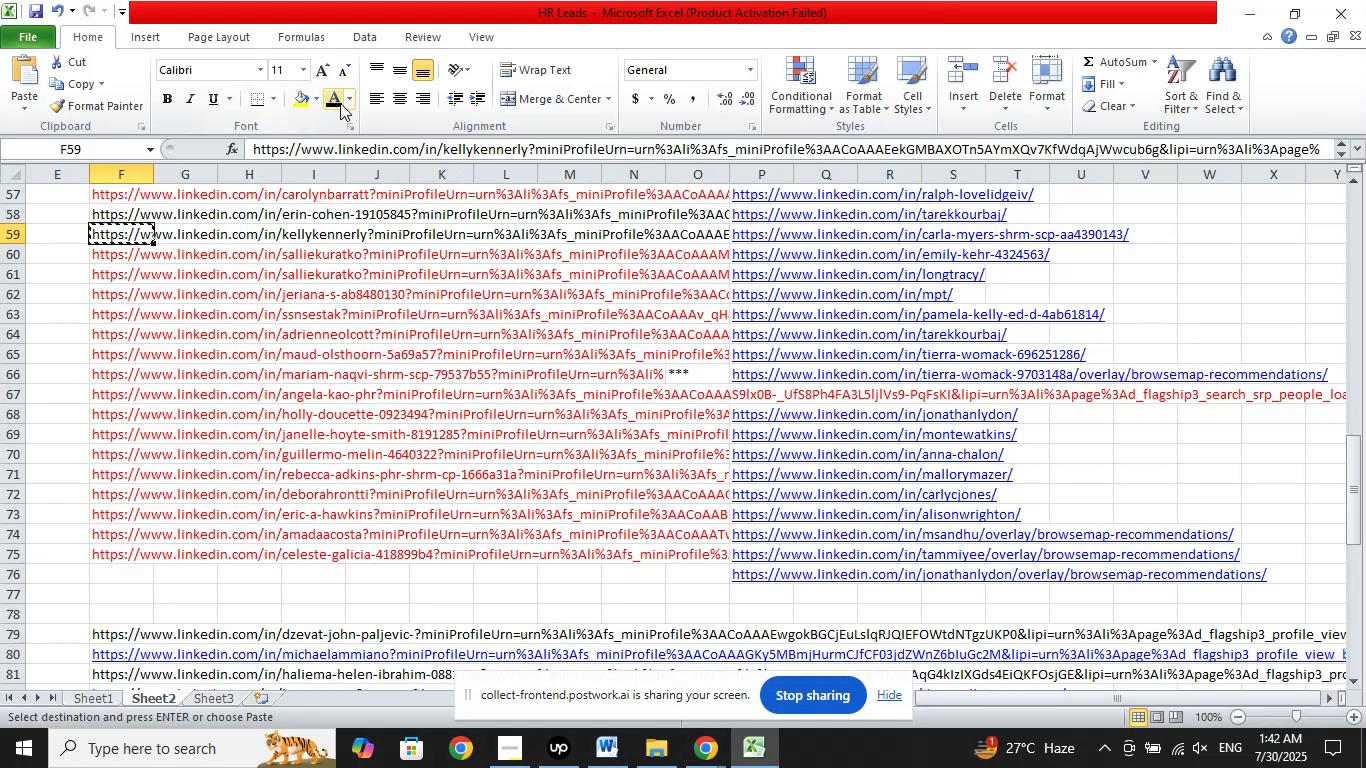 
left_click([353, 103])
 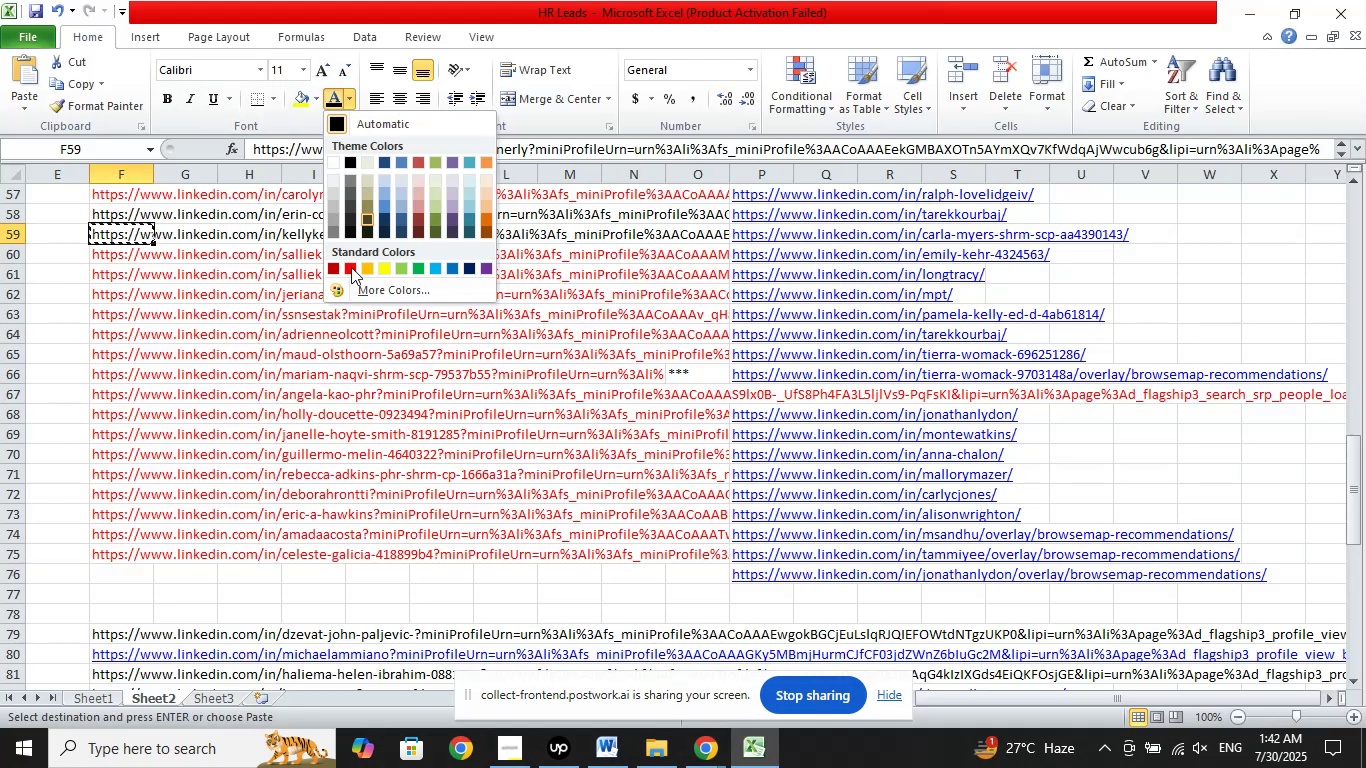 
left_click([351, 267])
 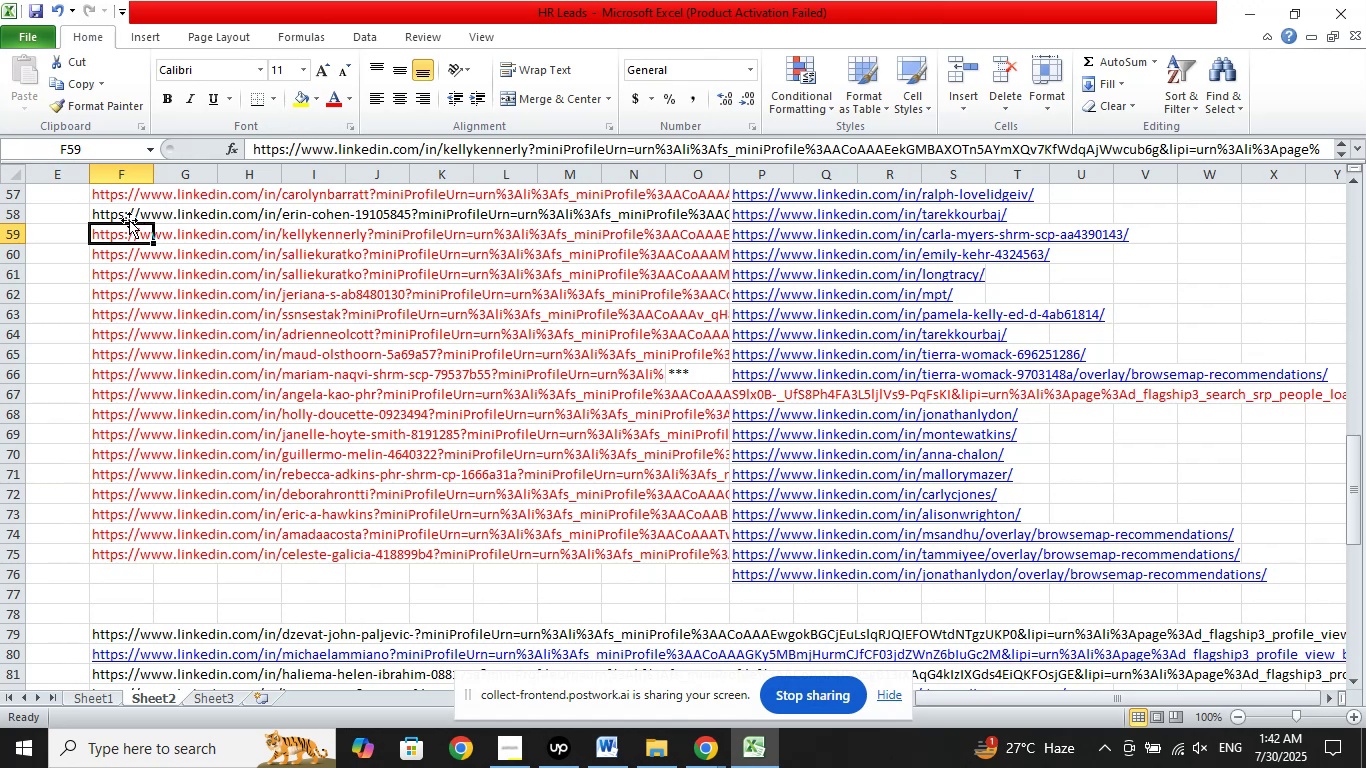 
right_click([121, 218])
 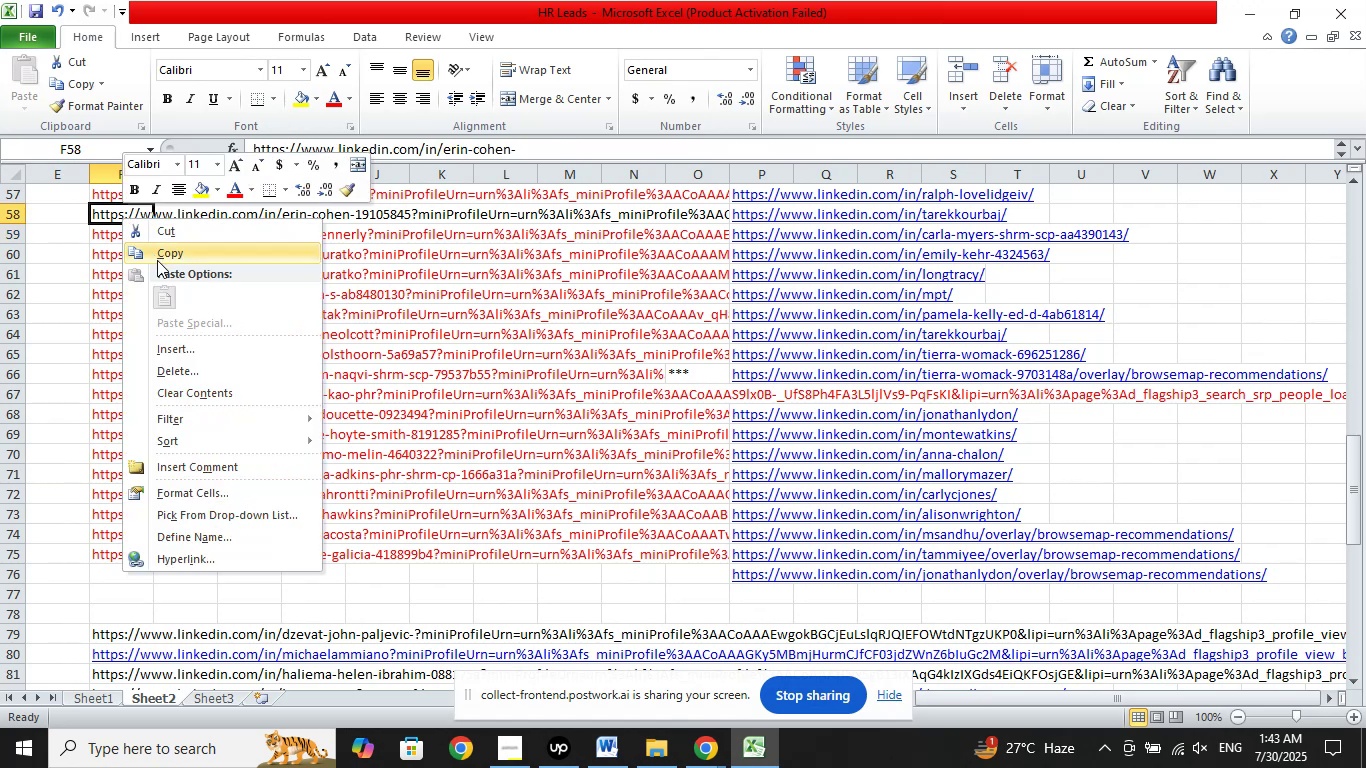 
left_click([158, 260])
 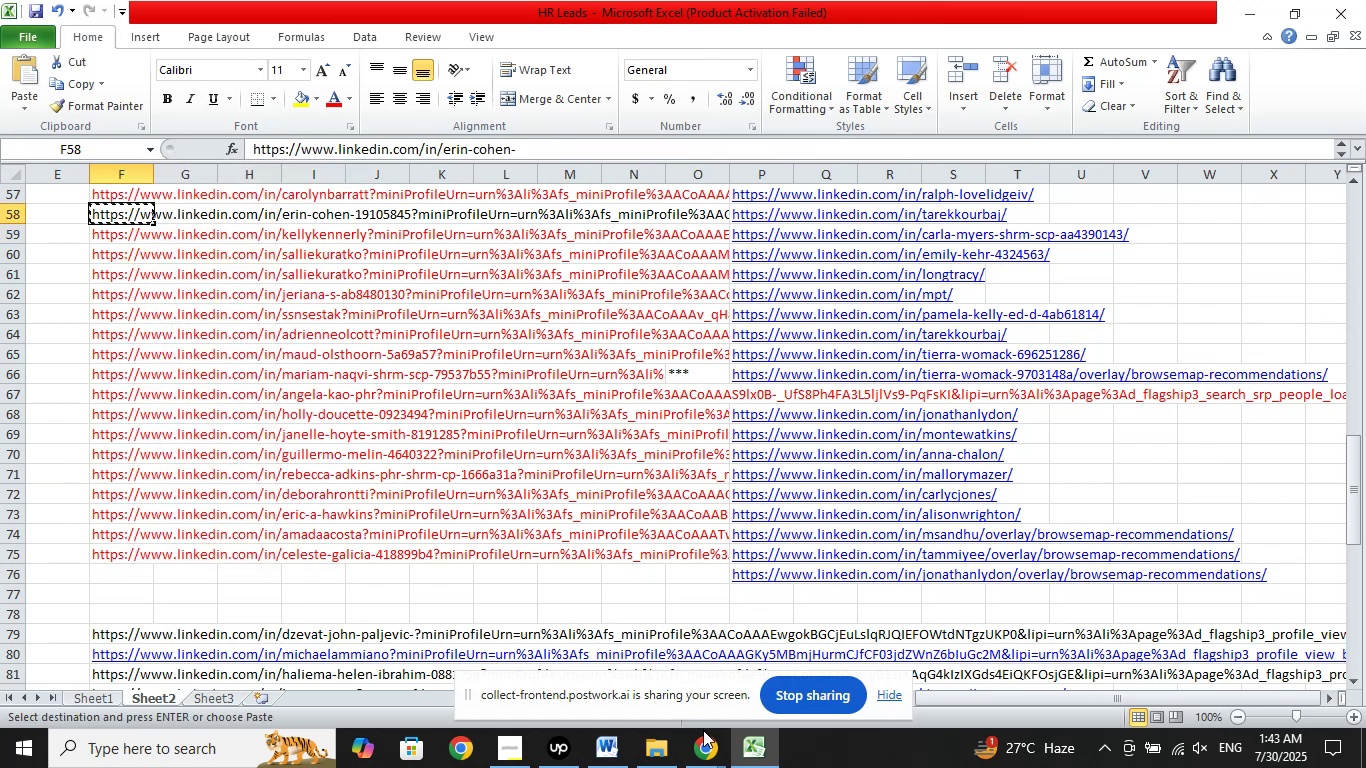 
left_click([703, 749])
 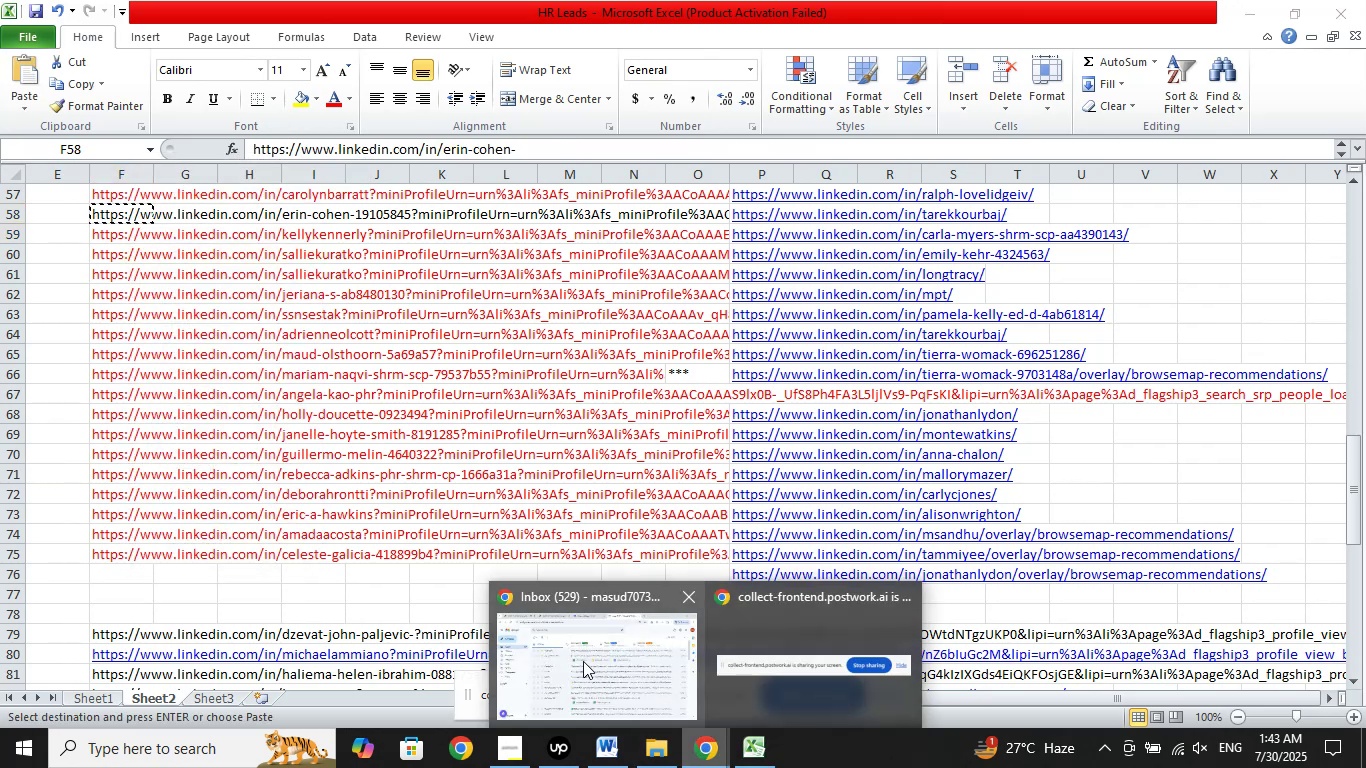 
left_click([583, 661])
 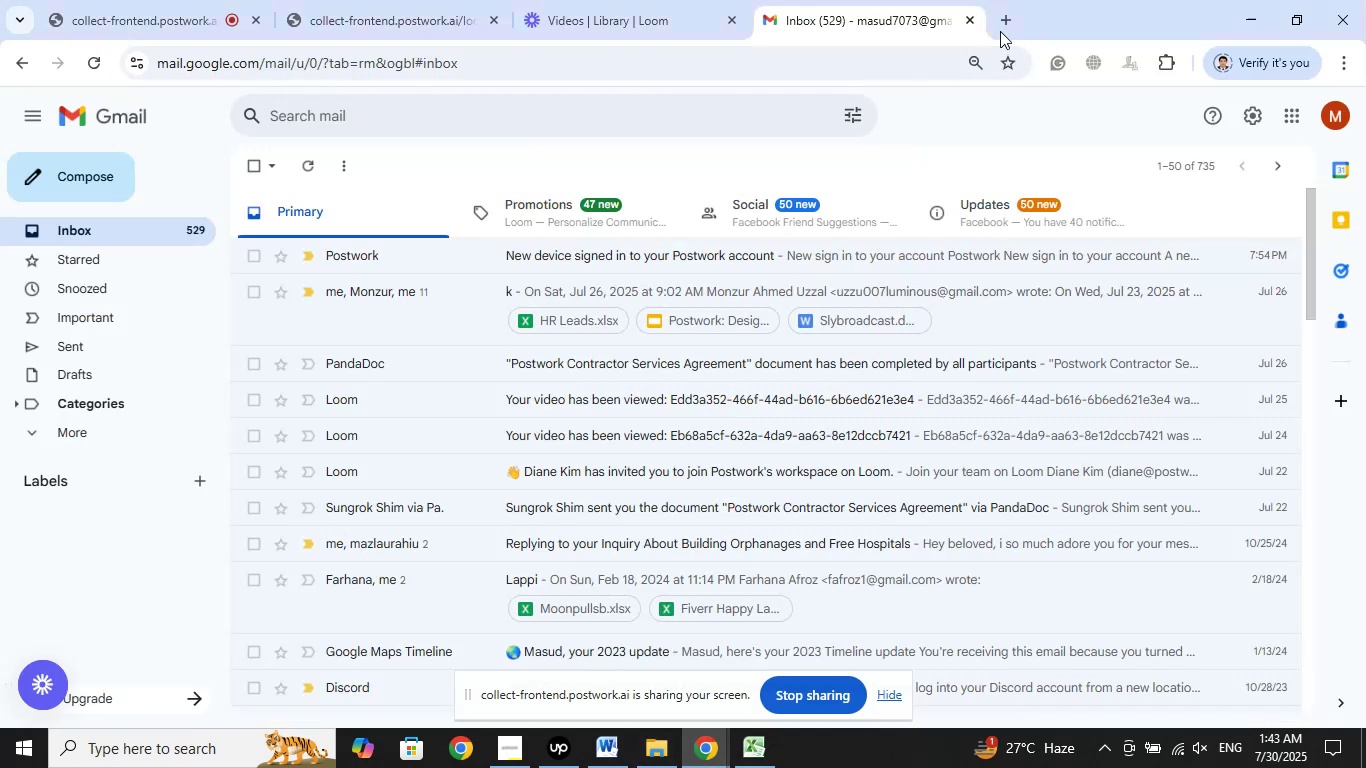 
left_click([999, 8])
 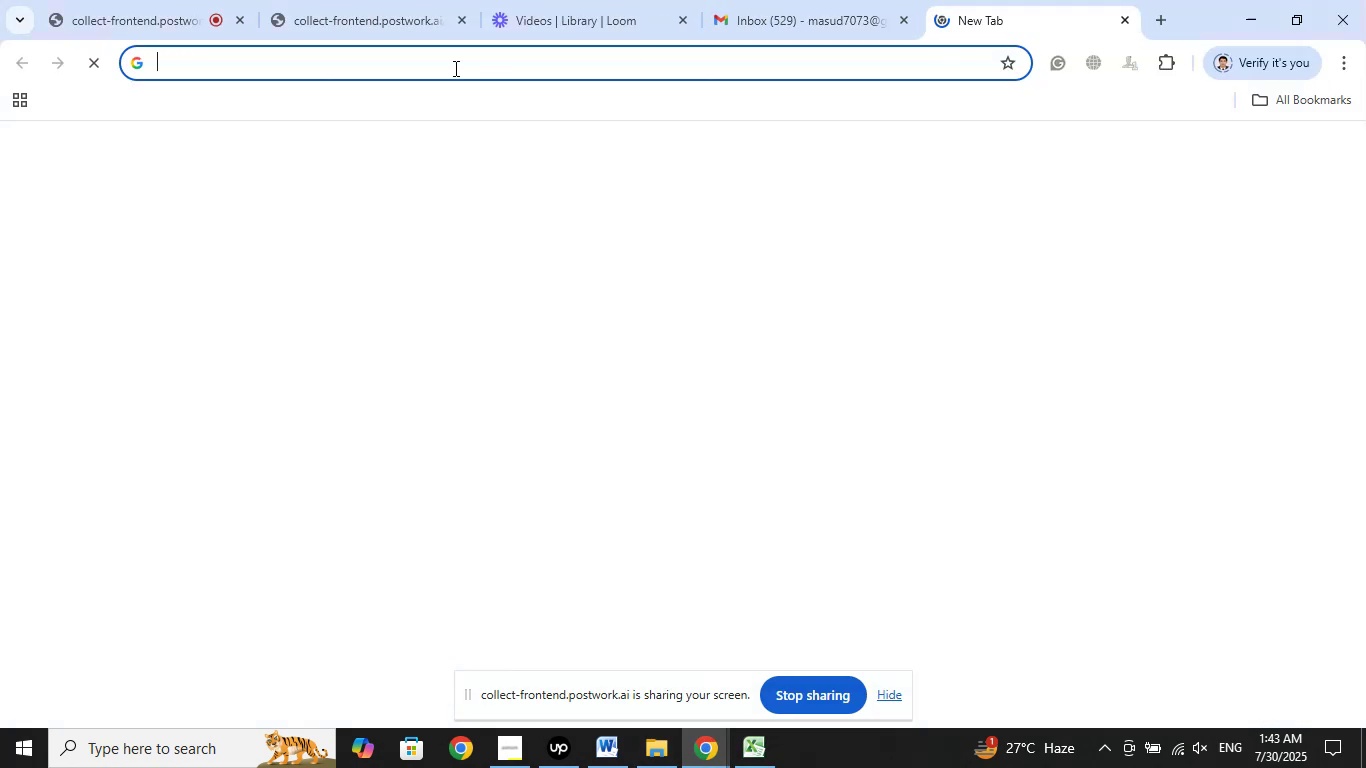 
right_click([452, 68])
 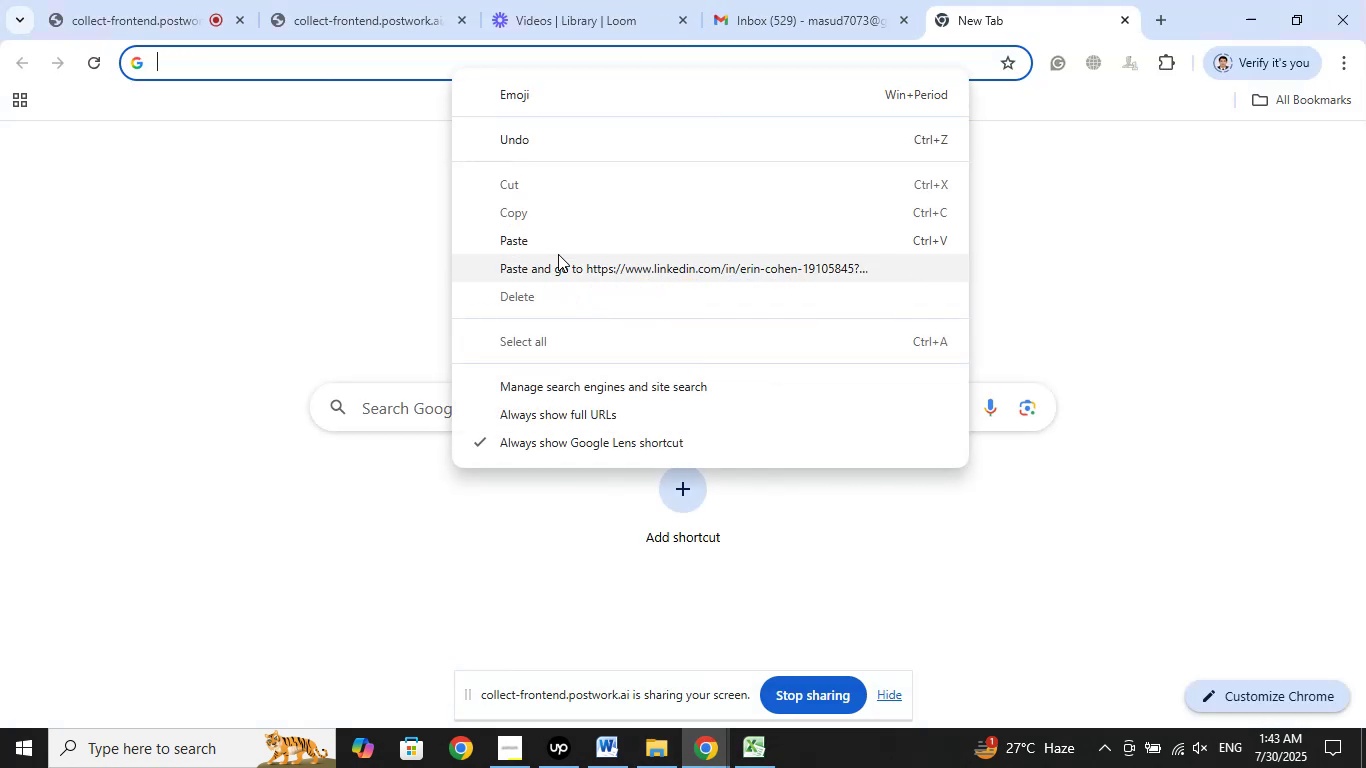 
left_click([558, 262])
 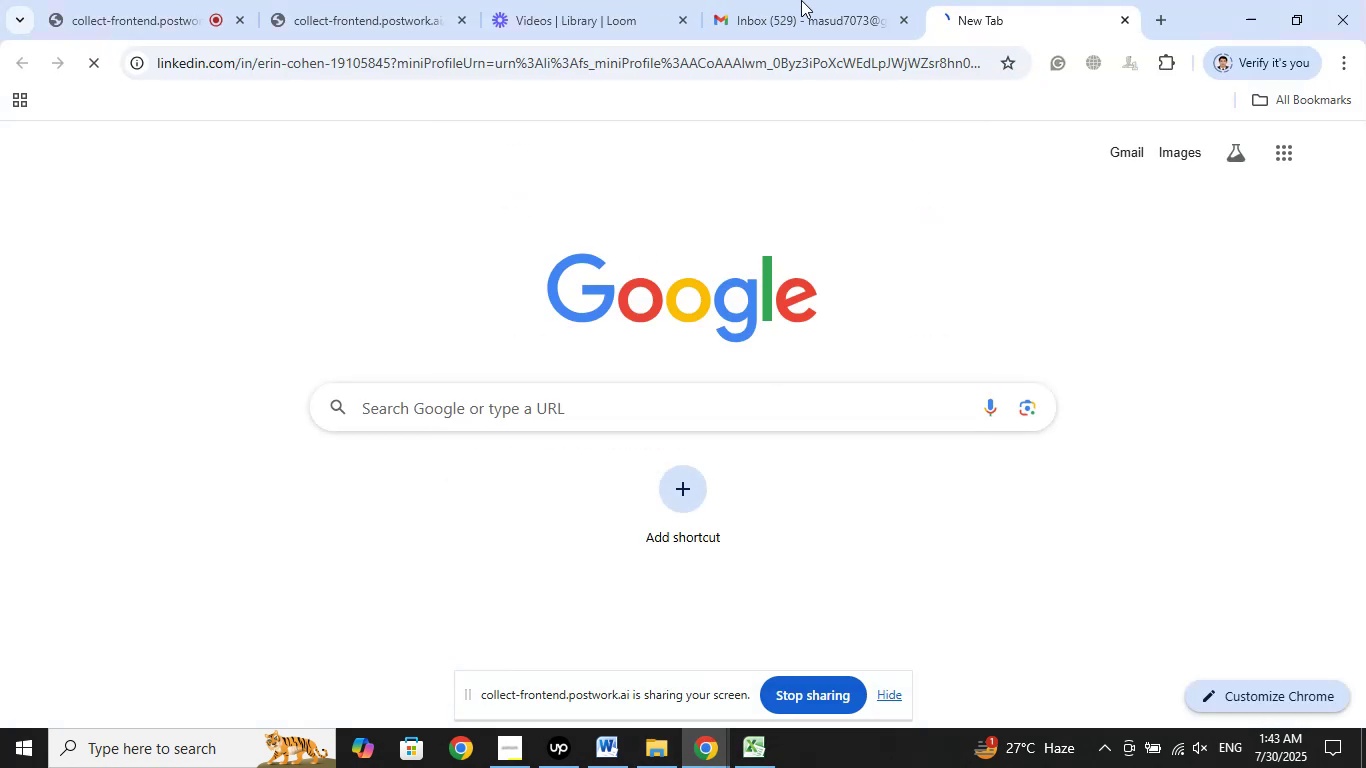 
left_click([801, 0])
 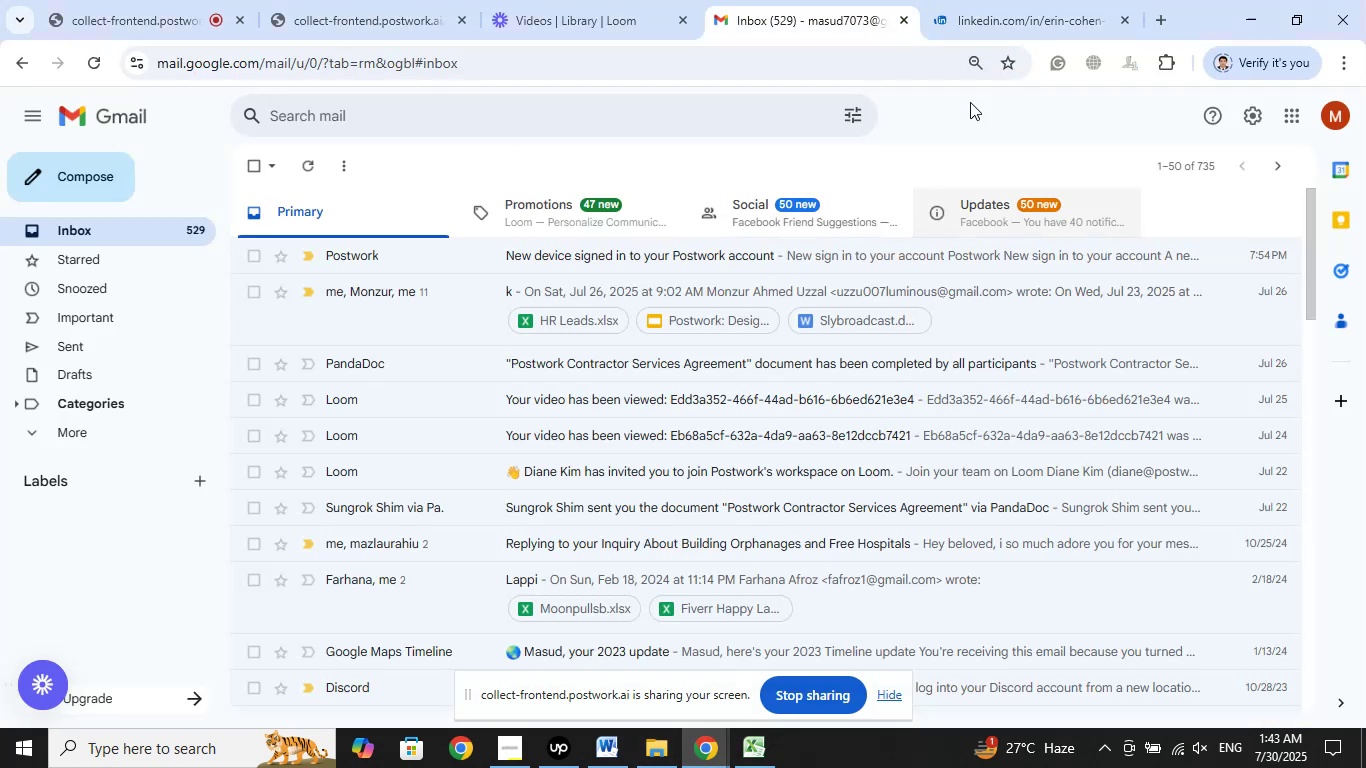 
left_click([1024, 0])
 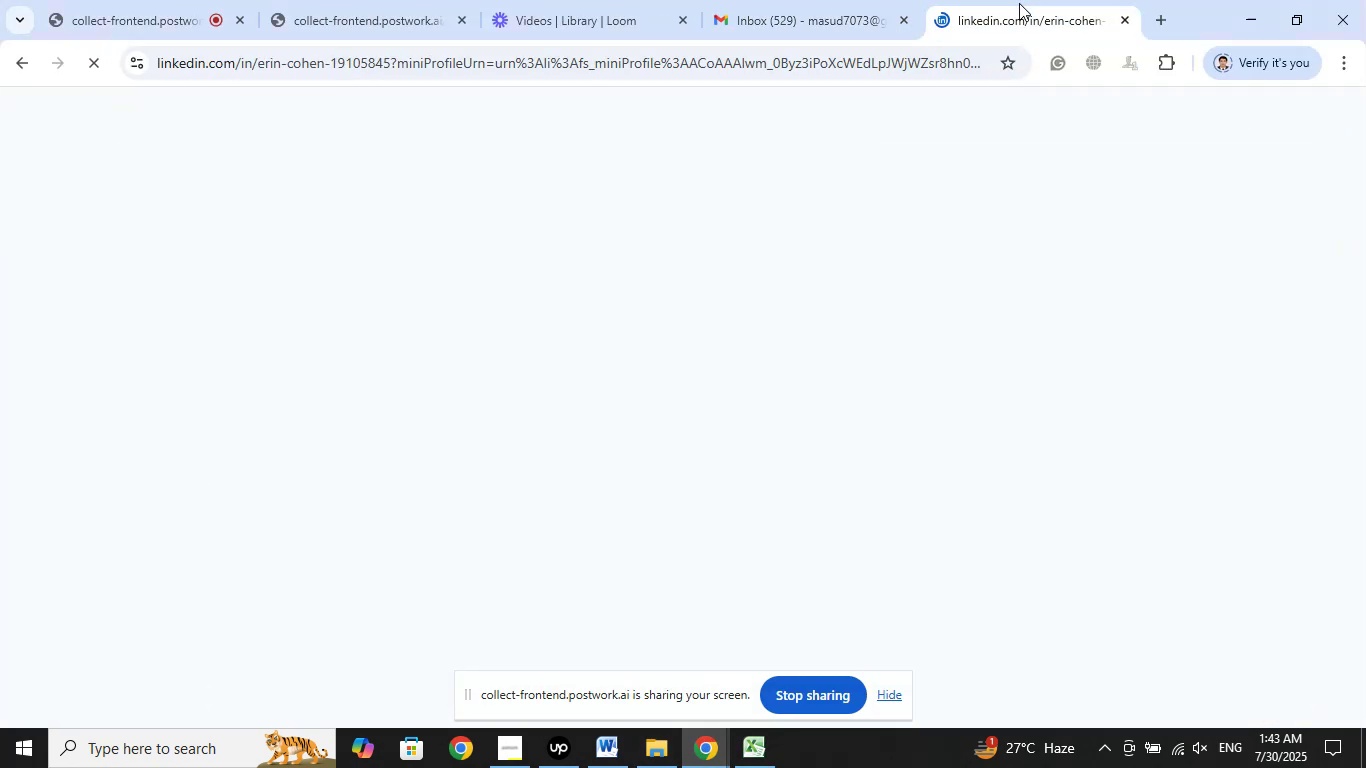 
mouse_move([919, 233])
 